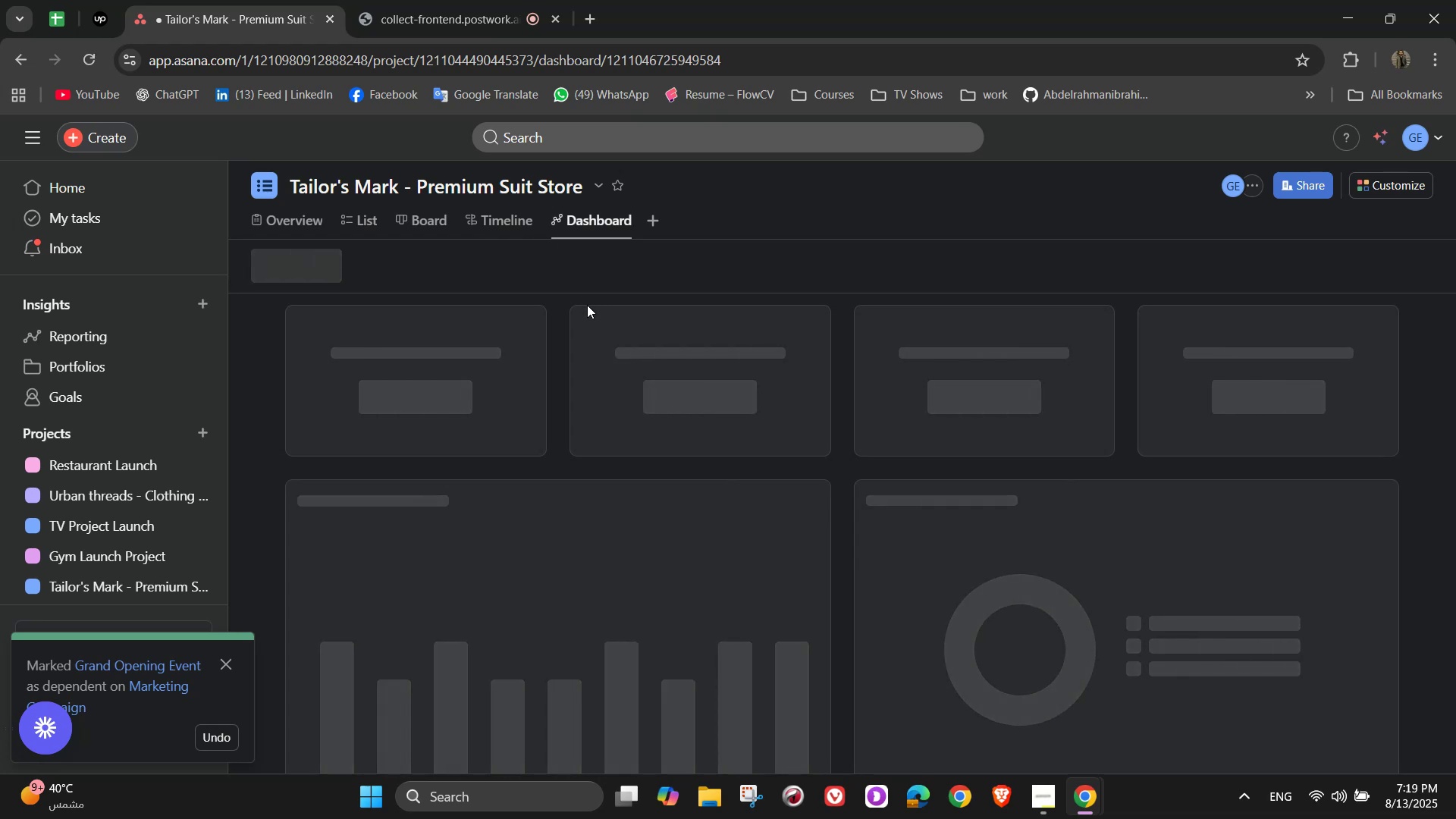 
scroll: coordinate [830, 495], scroll_direction: up, amount: 3.0
 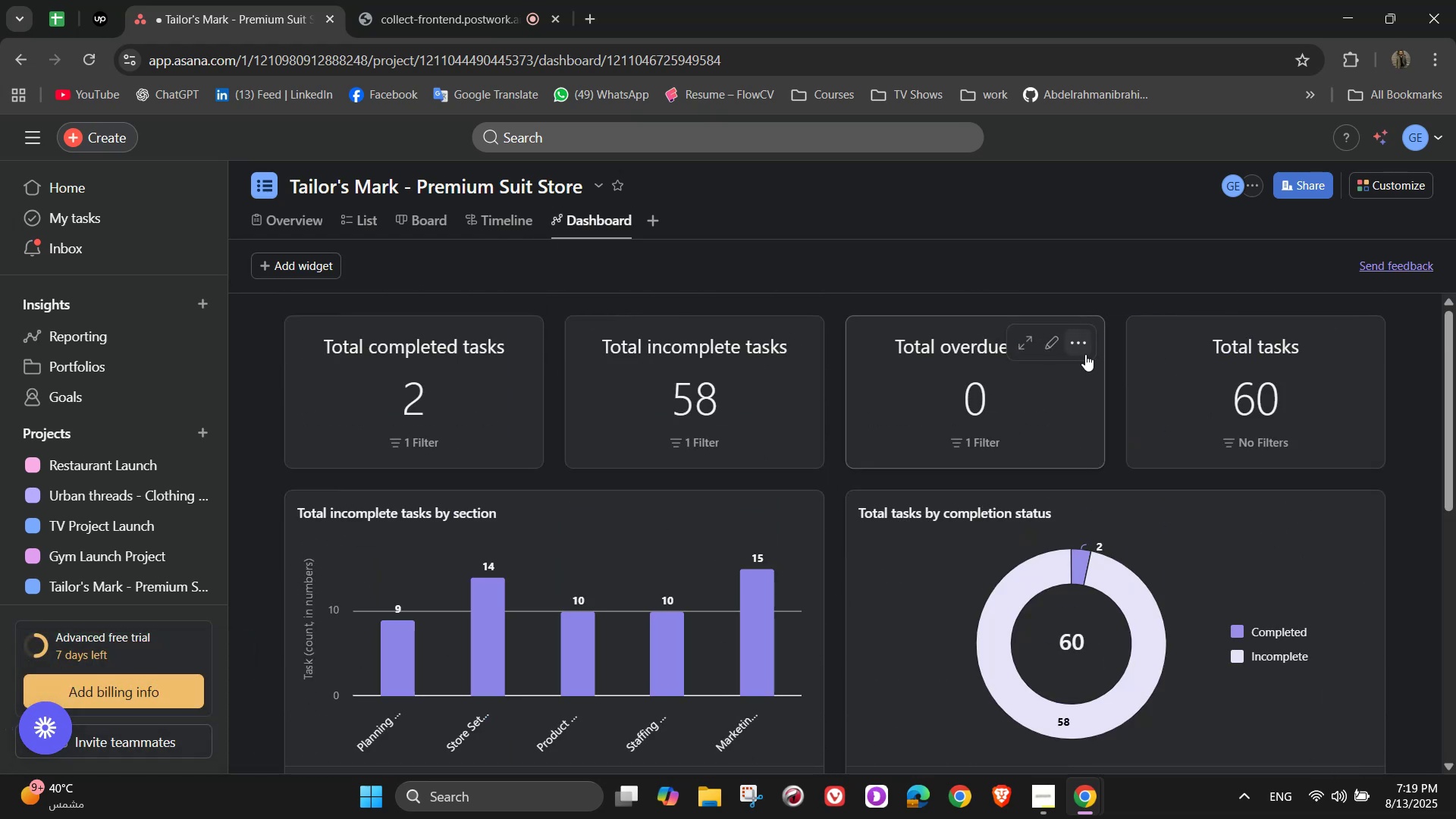 
left_click([1089, 348])
 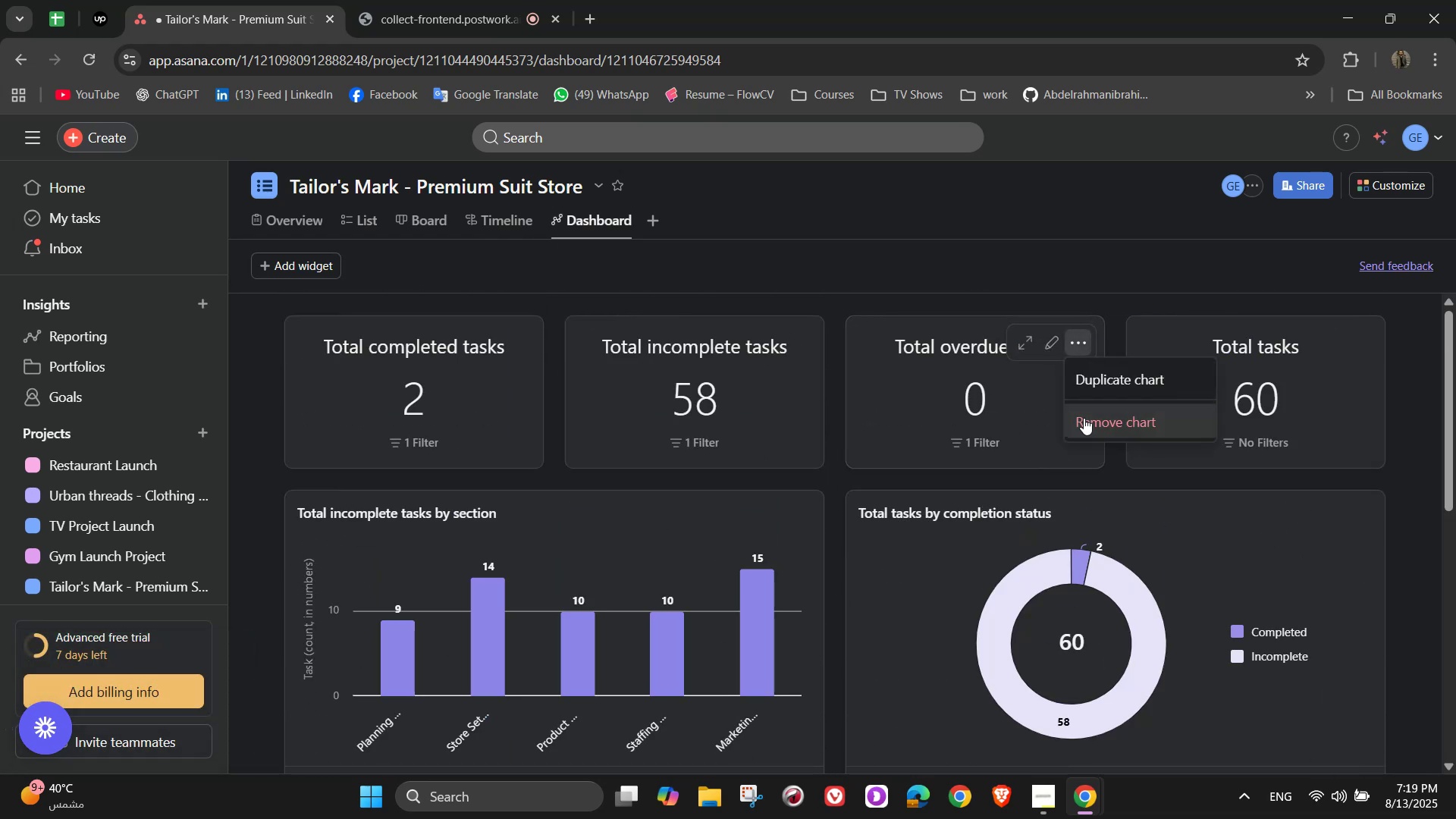 
left_click([1084, 418])
 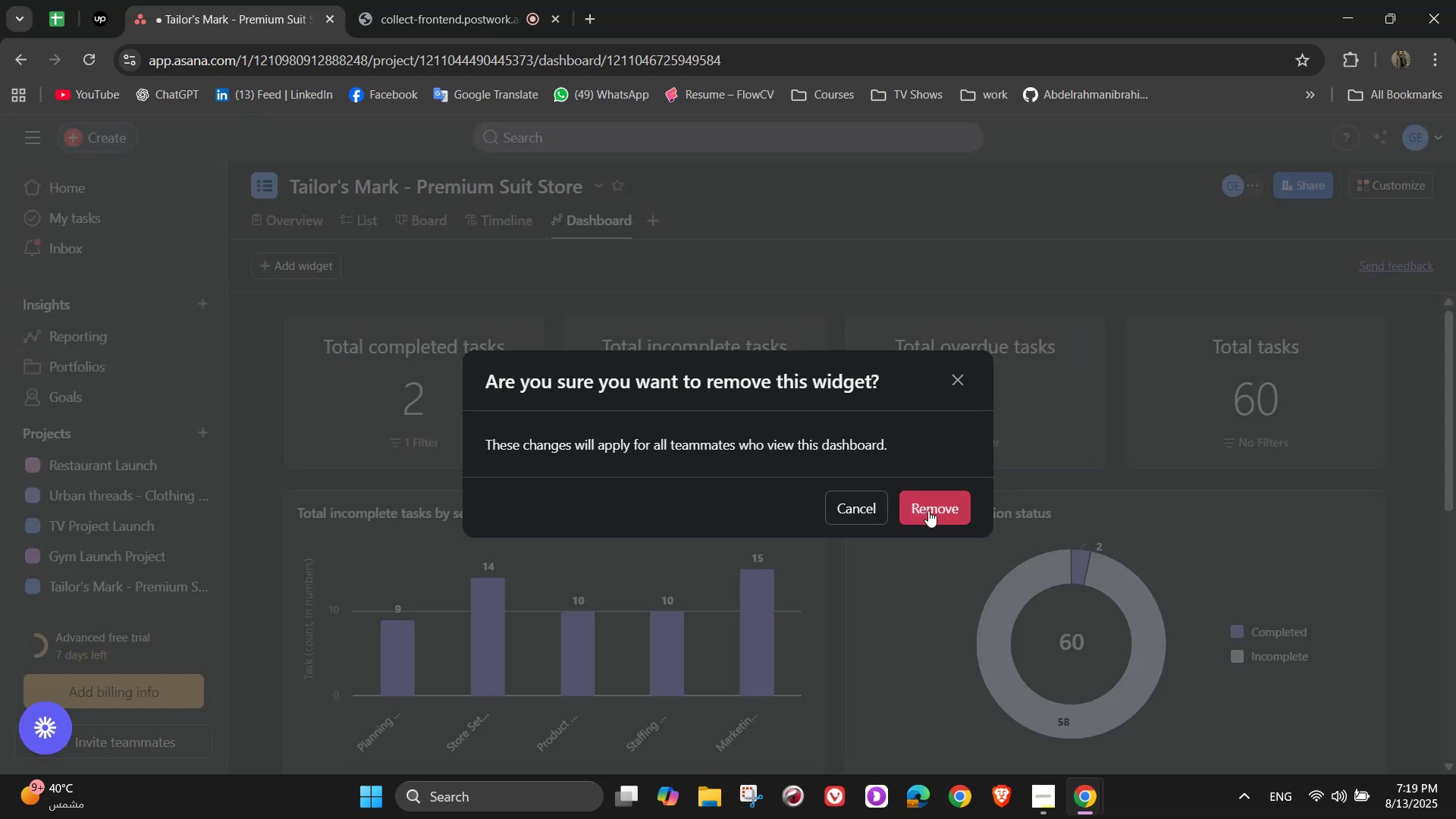 
left_click([927, 511])
 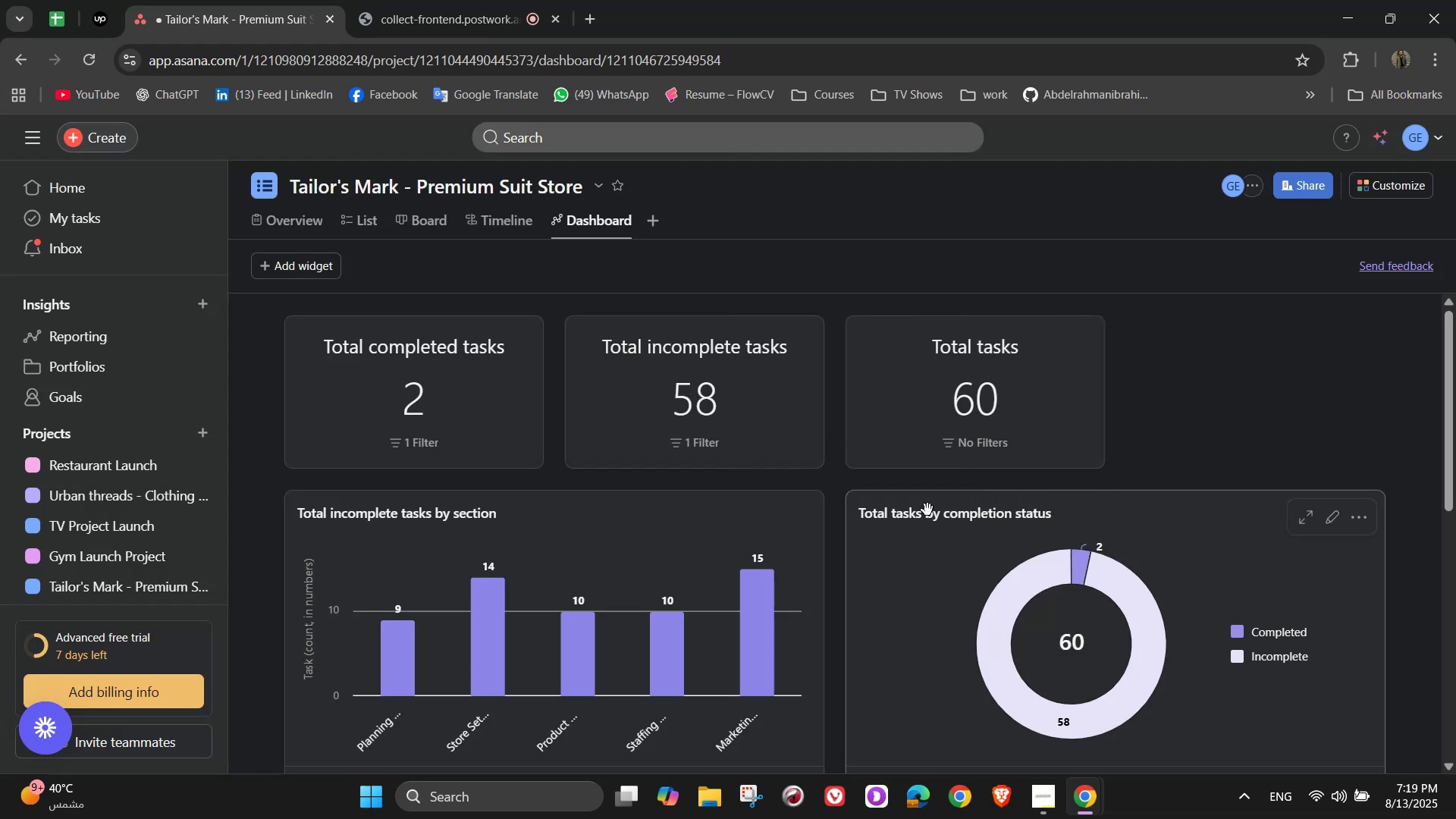 
scroll: coordinate [905, 520], scroll_direction: down, amount: 8.0
 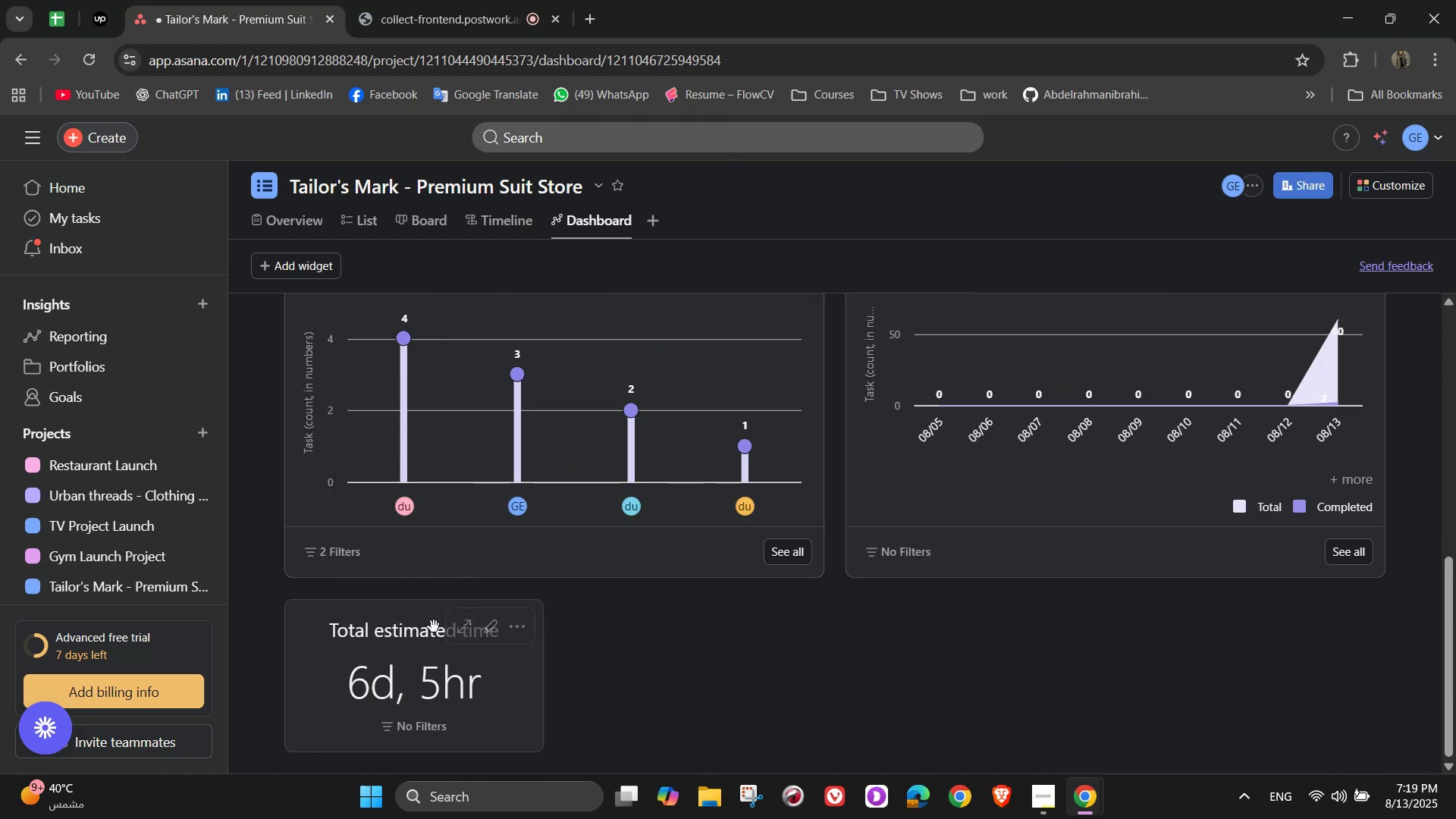 
left_click_drag(start_coordinate=[429, 627], to_coordinate=[1022, 334])
 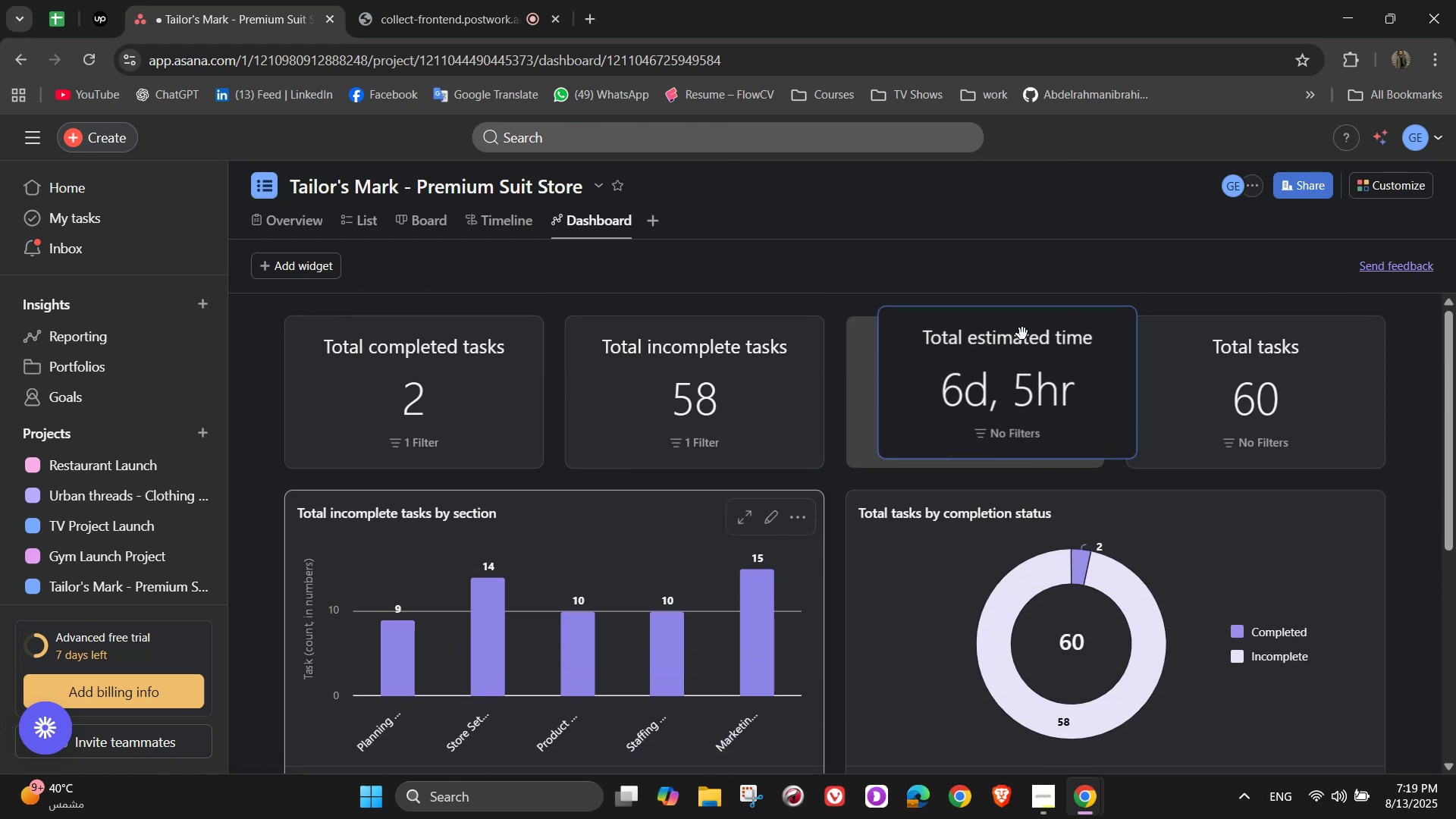 
mouse_move([1081, 396])
 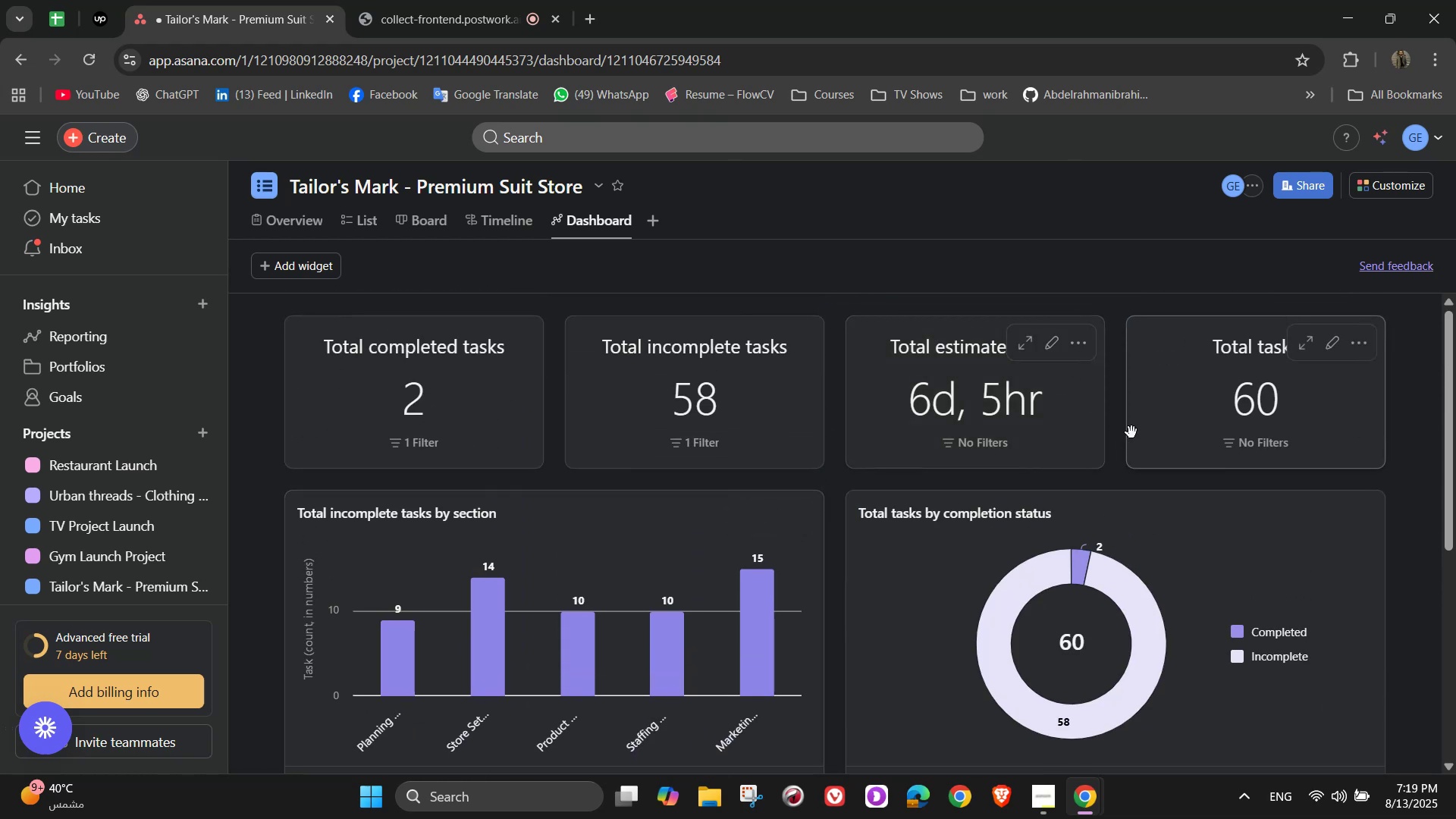 
scroll: coordinate [1147, 632], scroll_direction: down, amount: 9.0
 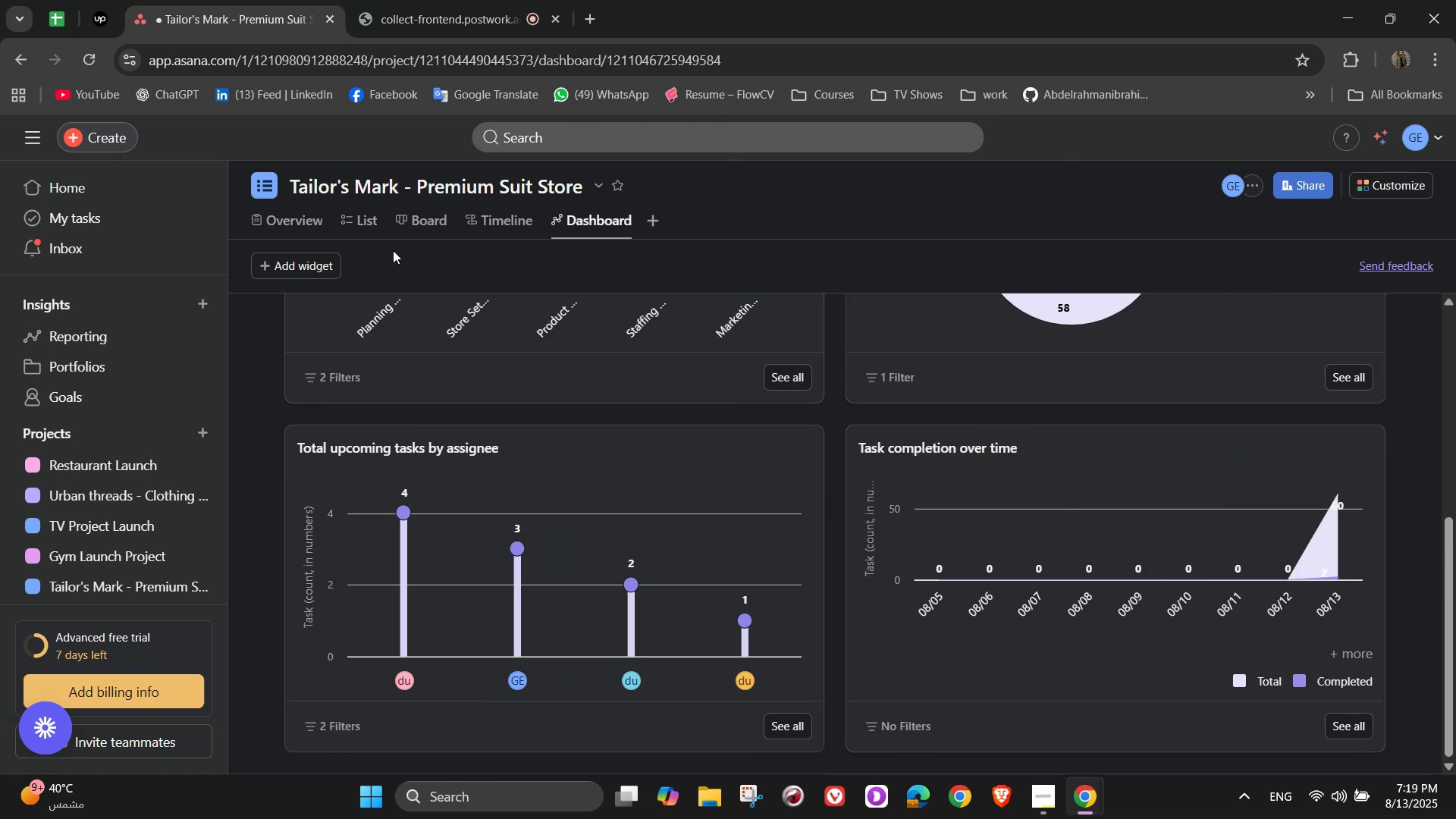 
left_click([322, 259])
 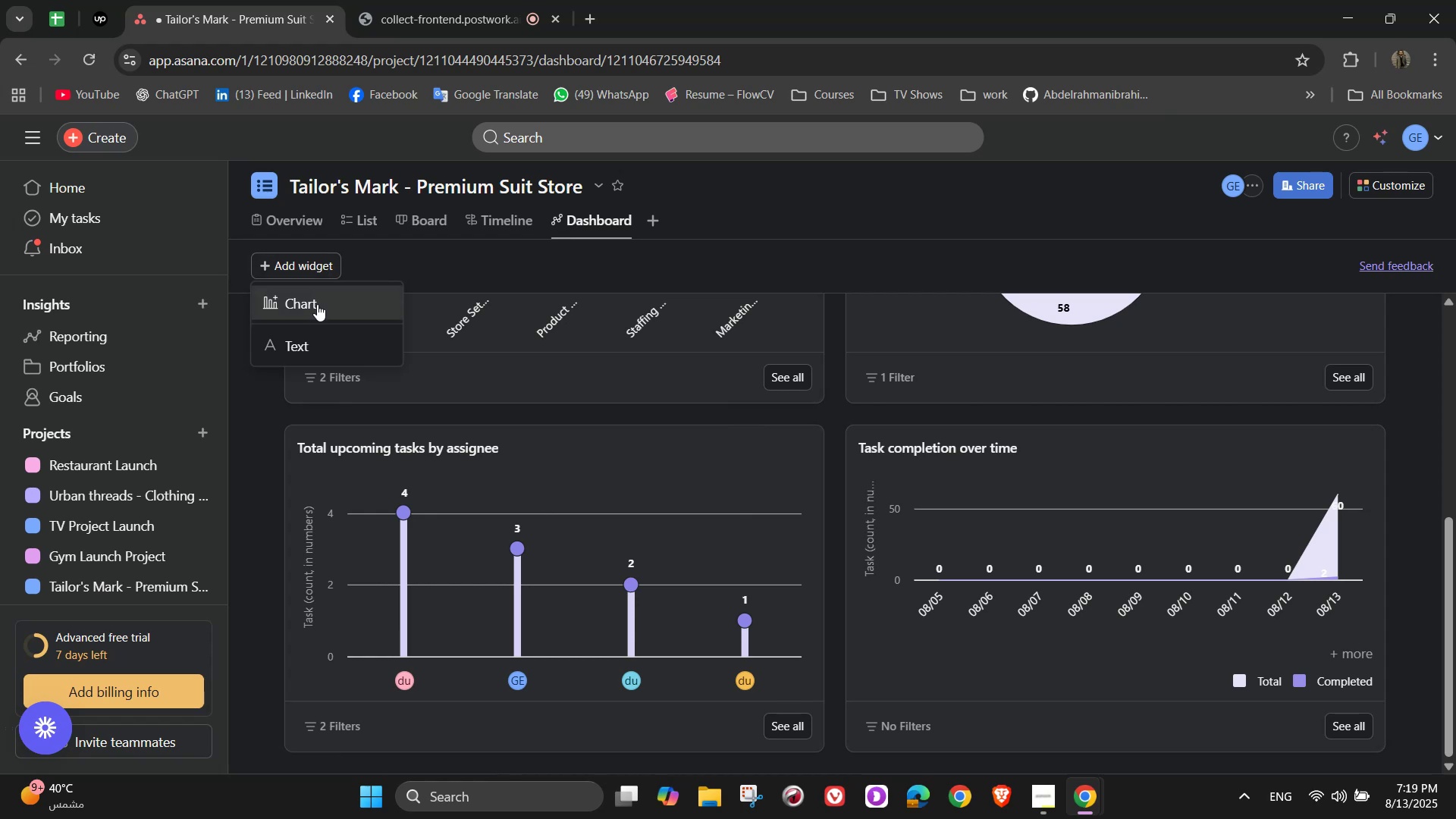 
left_click([316, 309])
 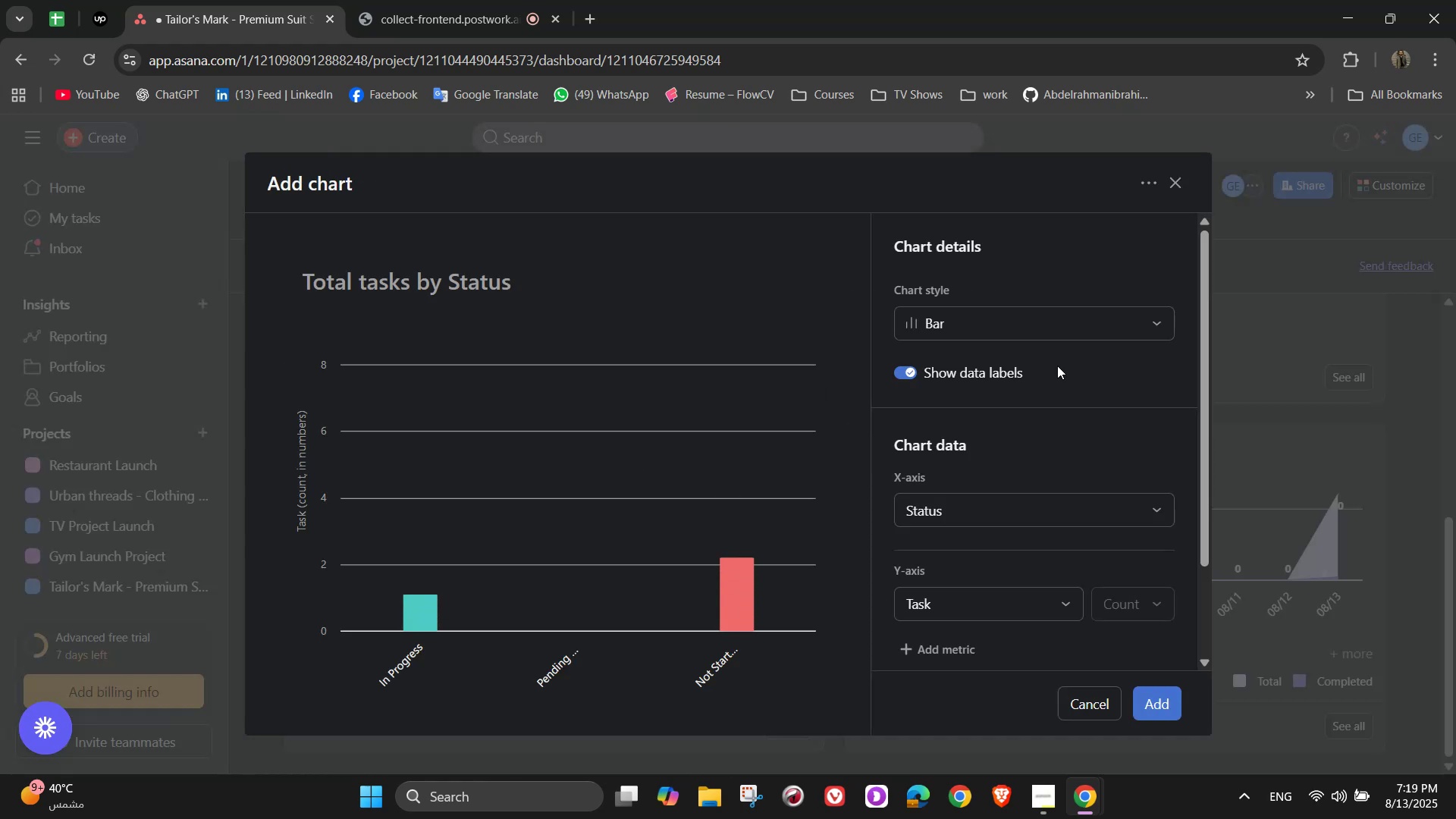 
left_click([1084, 318])
 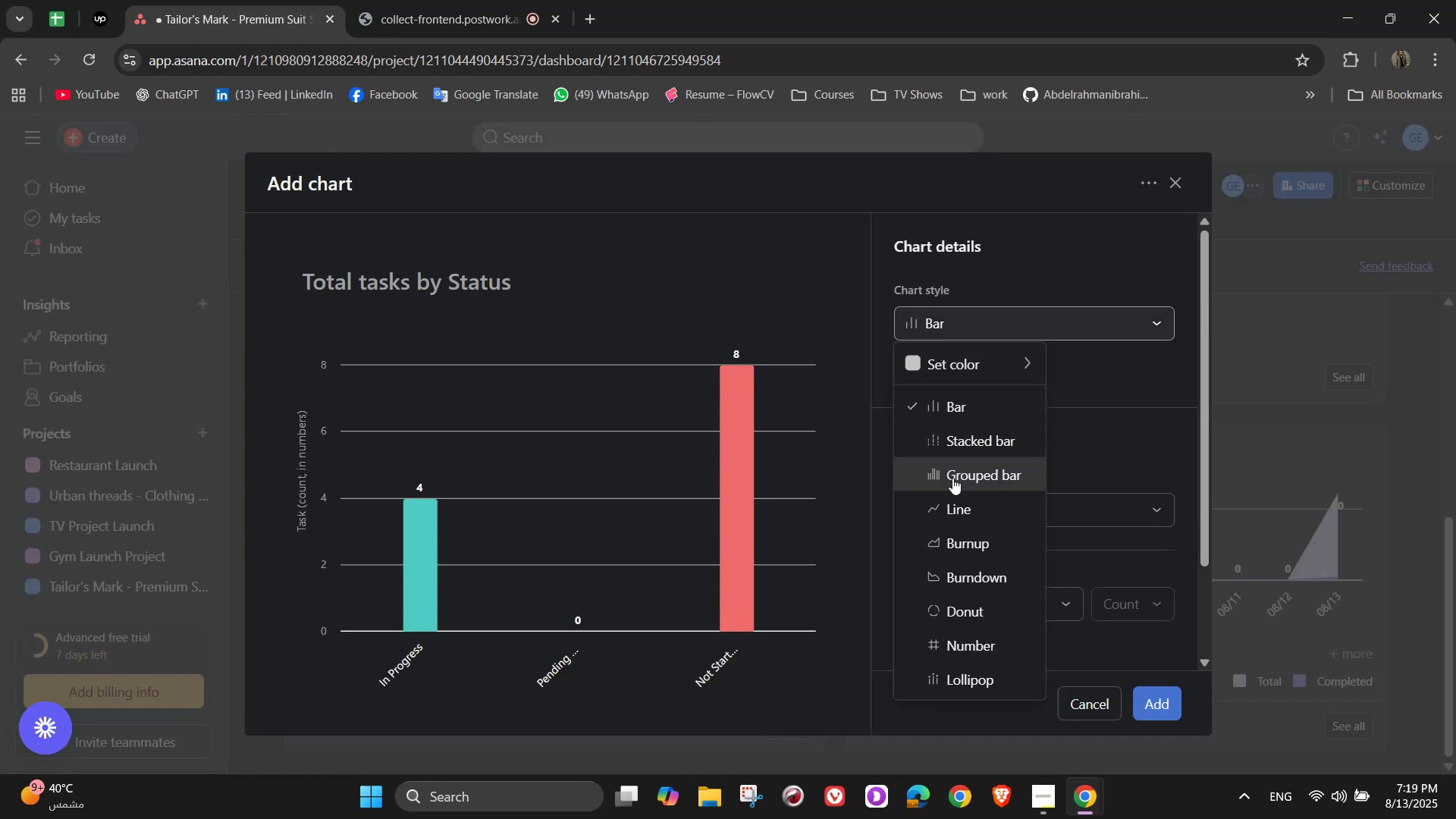 
left_click([955, 511])
 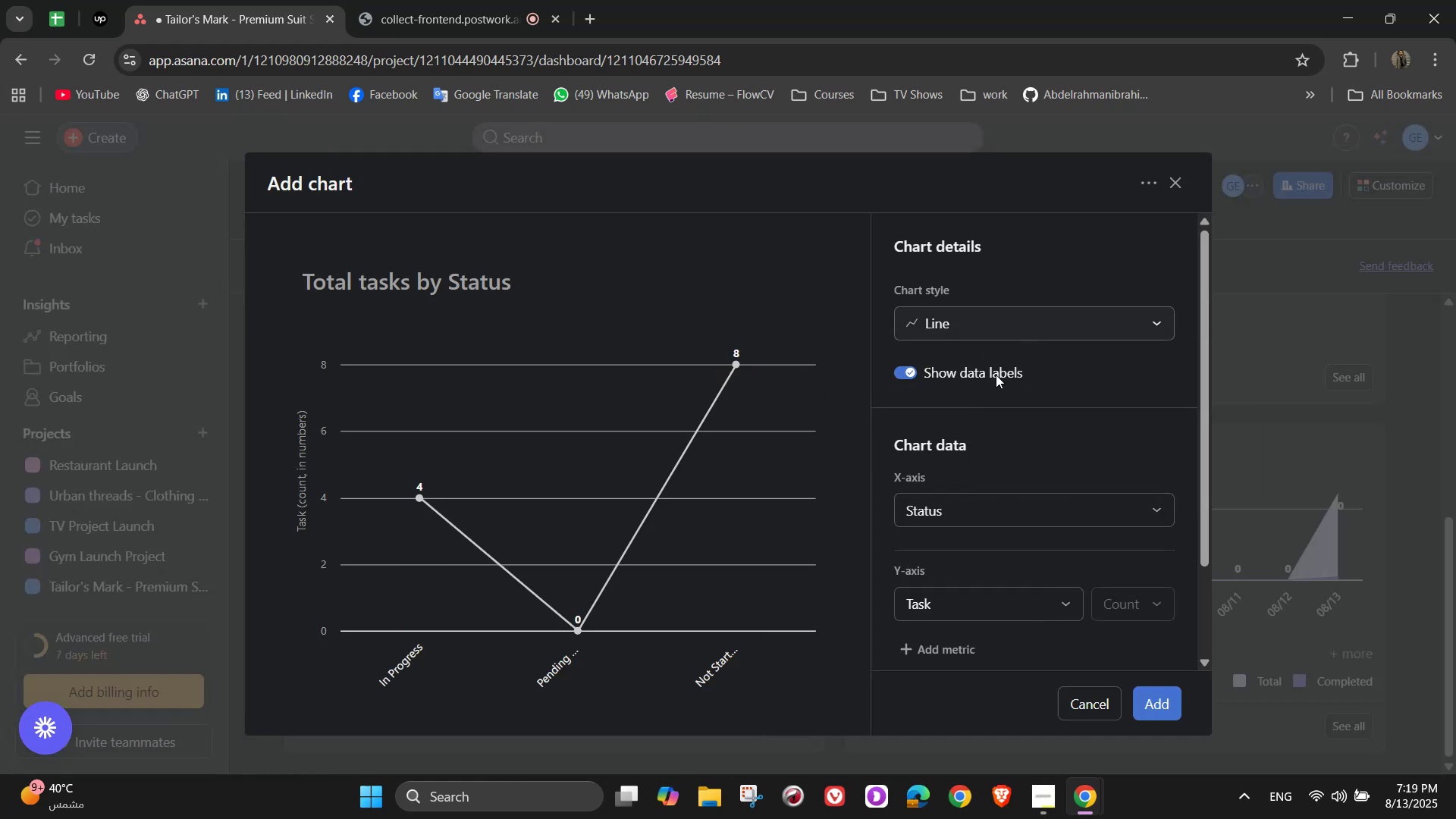 
left_click([971, 507])
 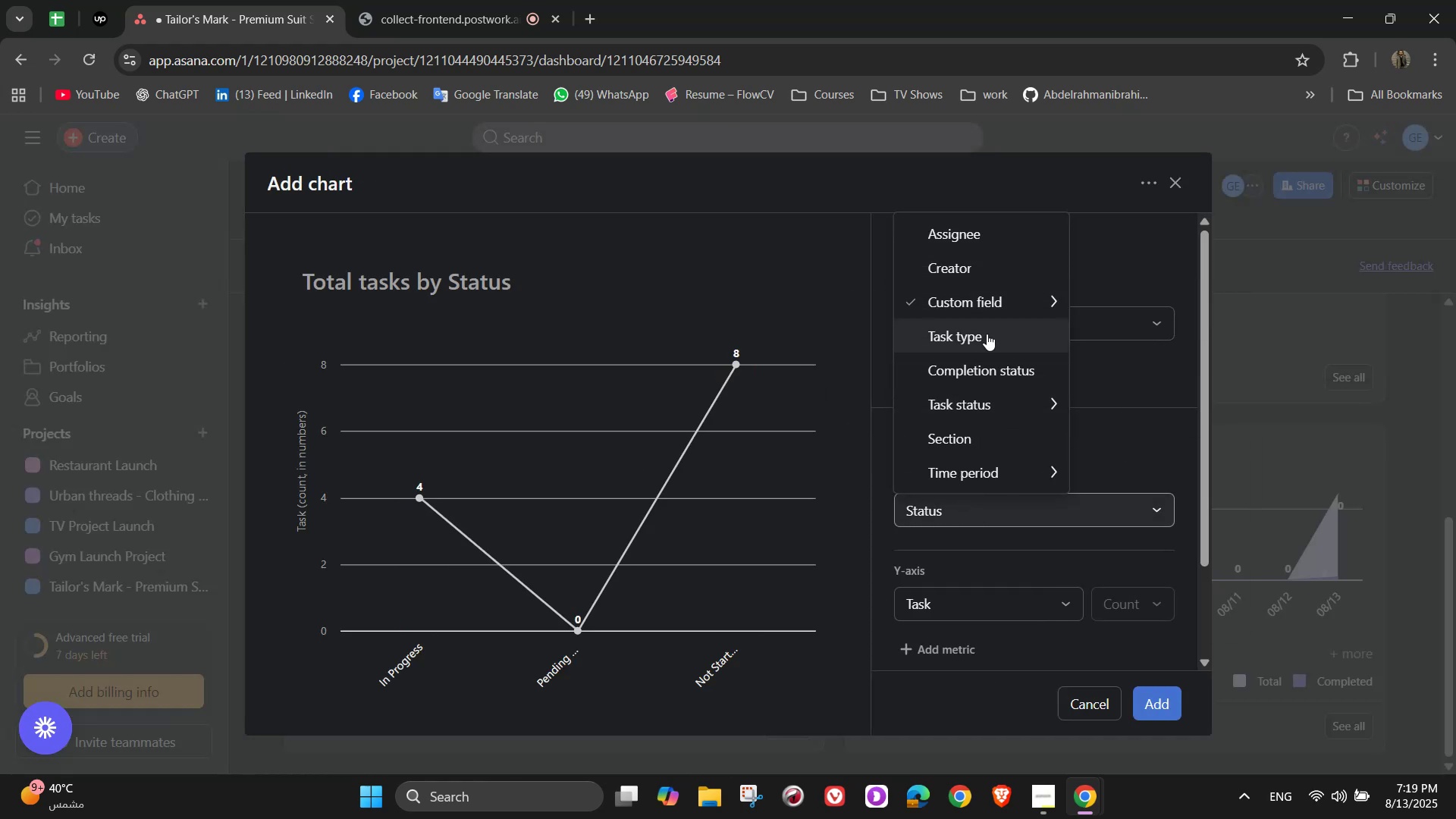 
left_click([978, 434])
 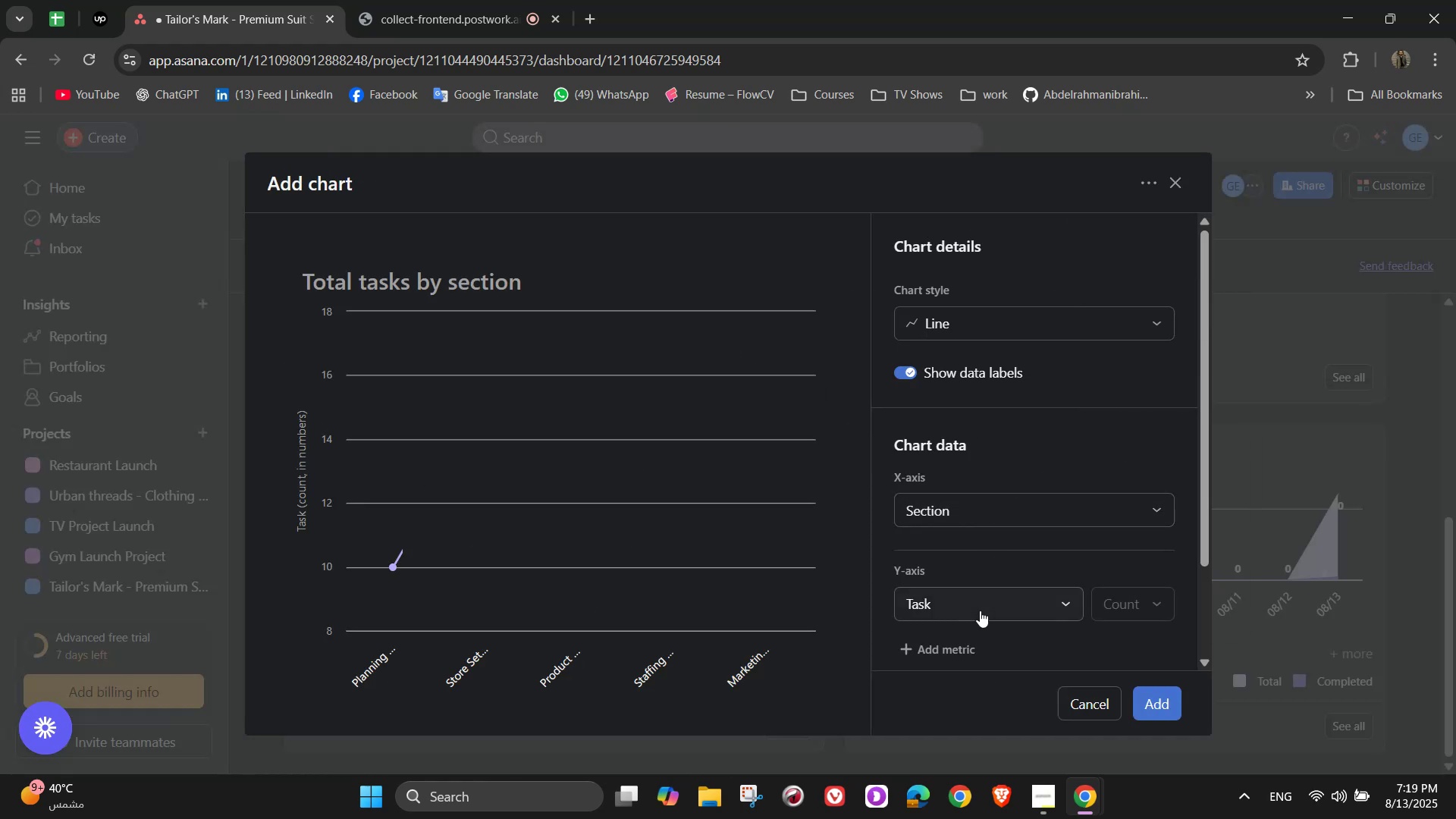 
left_click([978, 612])
 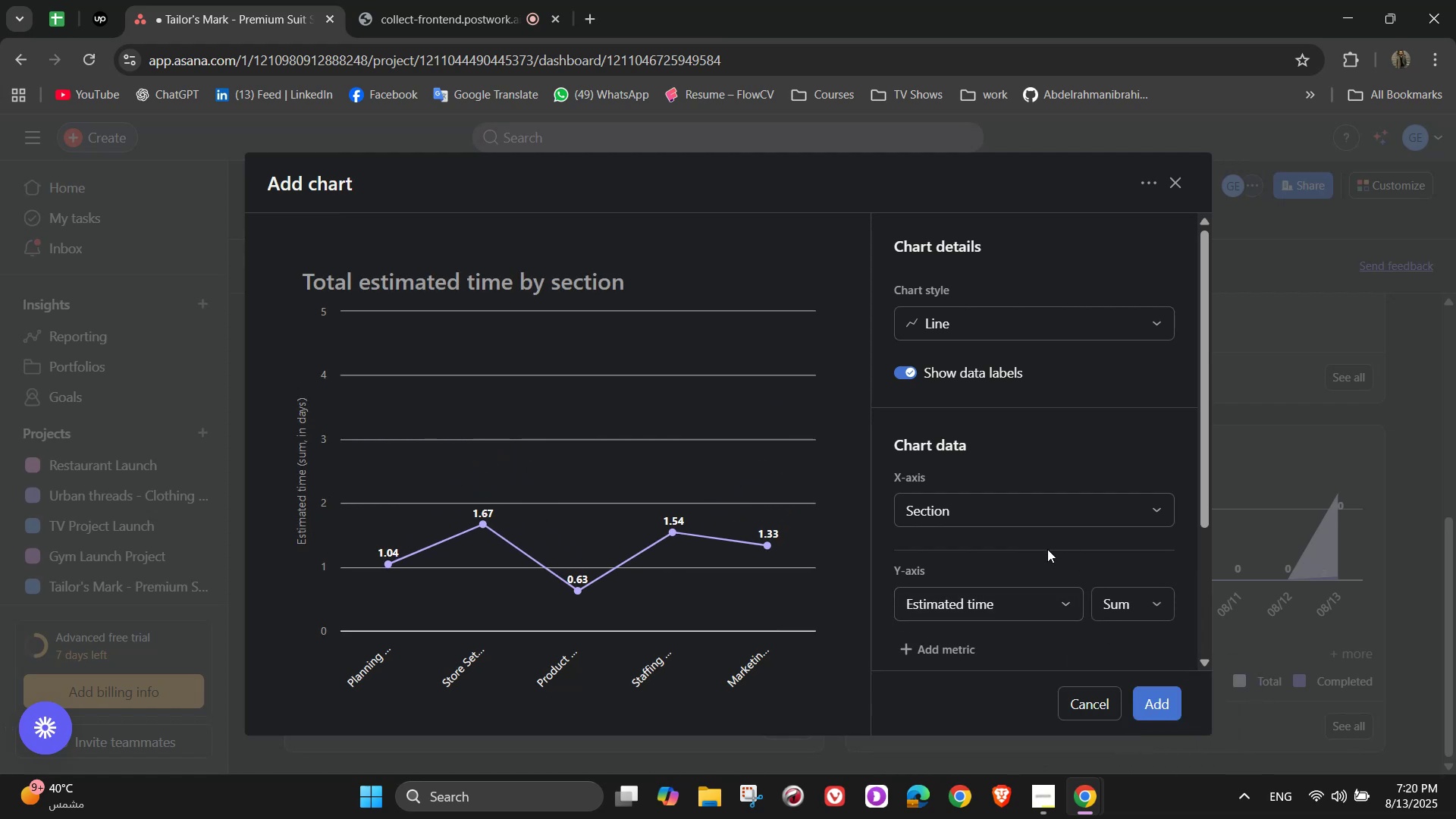 
wait(6.8)
 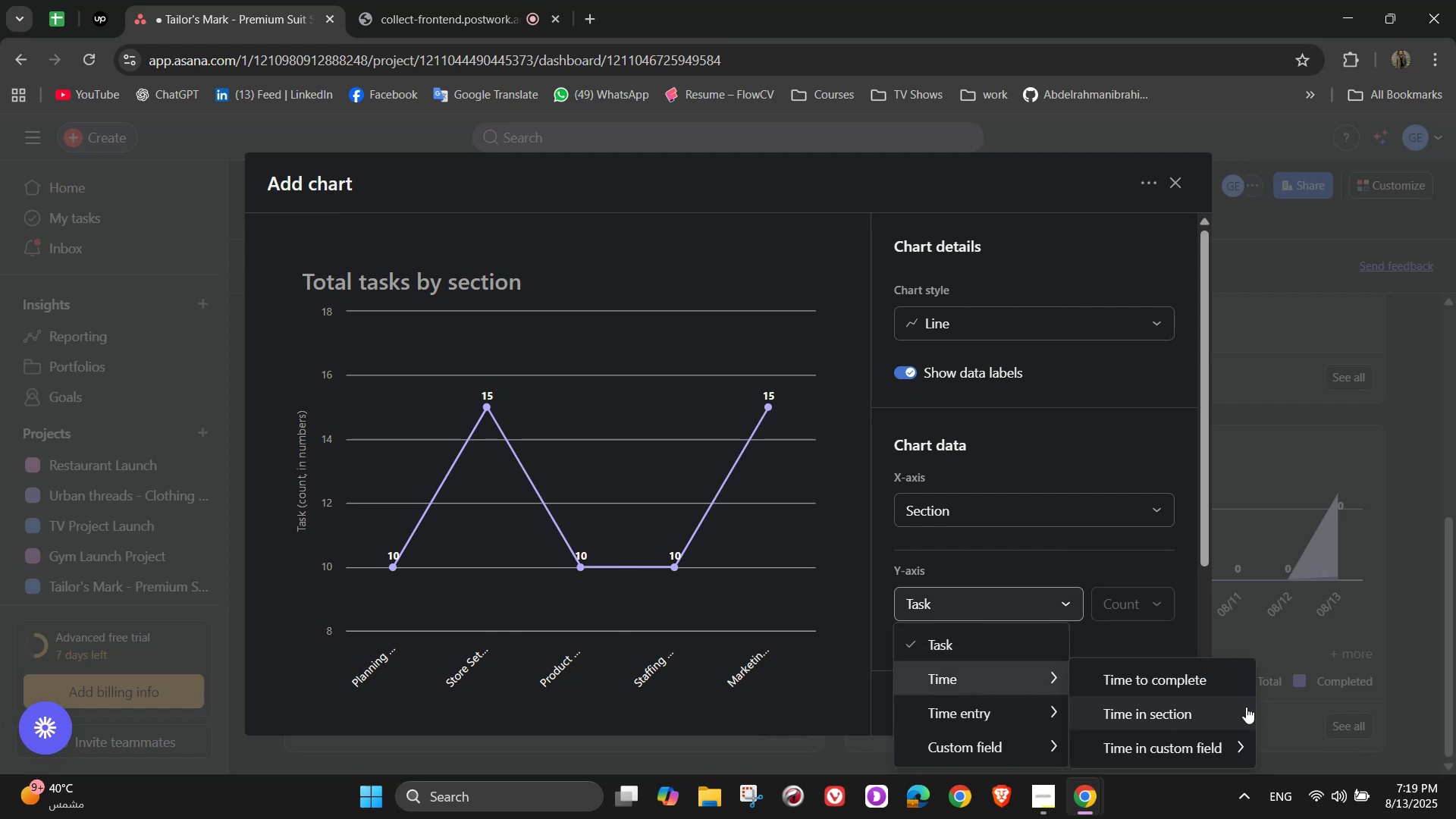 
scroll: coordinate [994, 625], scroll_direction: down, amount: 1.0
 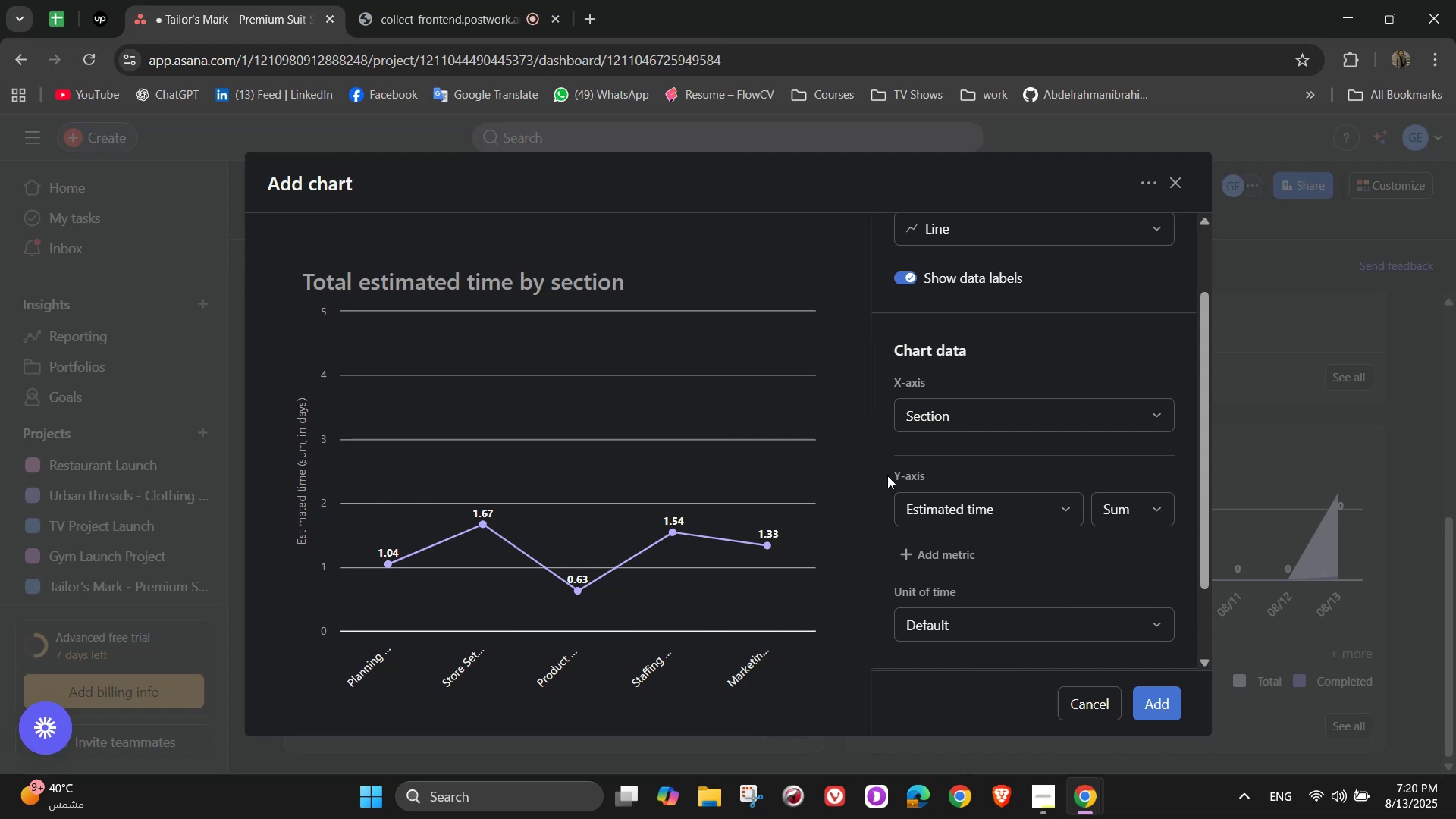 
mouse_move([821, 478])
 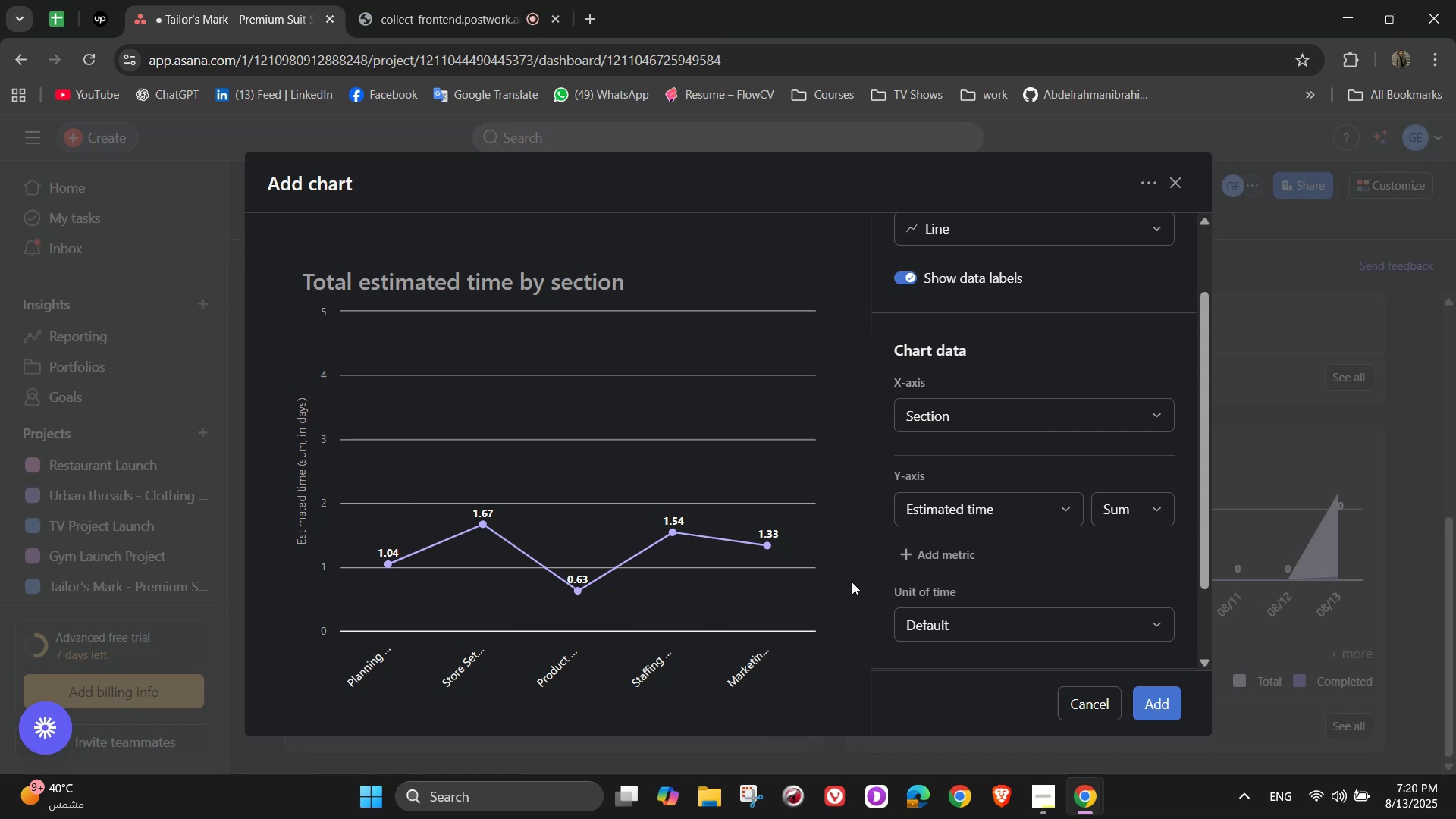 
left_click([961, 630])
 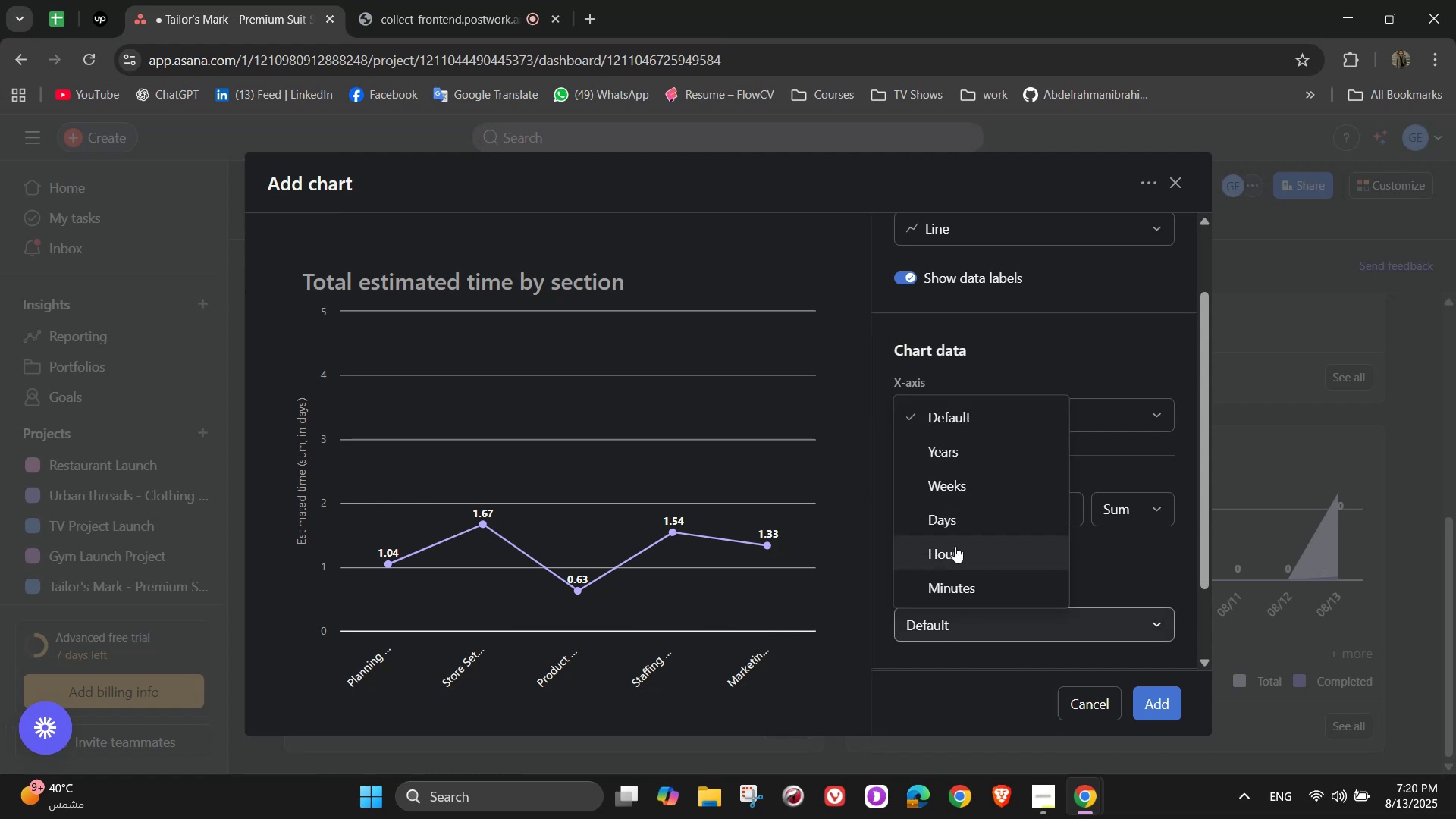 
left_click([955, 546])
 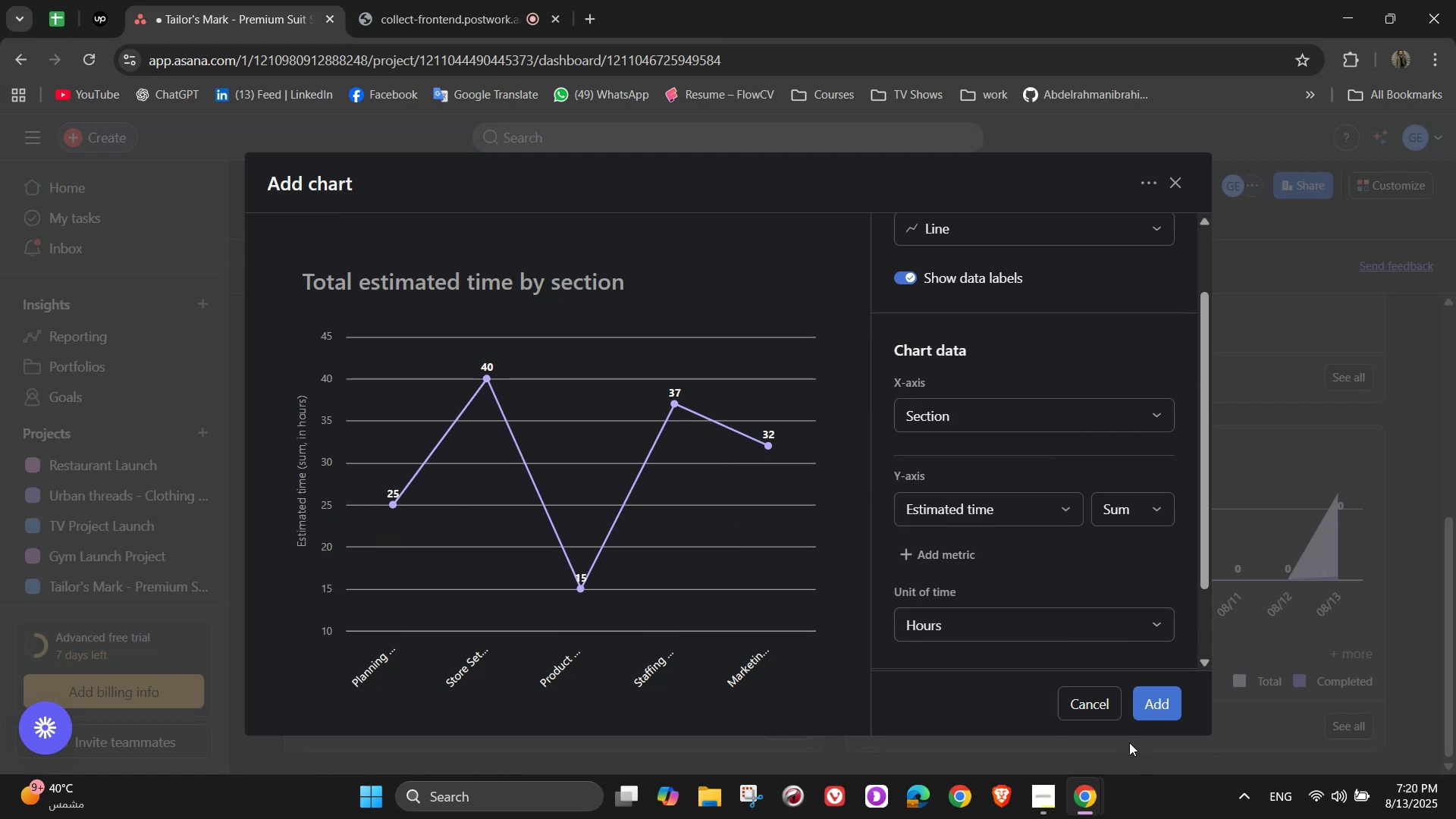 
scroll: coordinate [1065, 420], scroll_direction: up, amount: 3.0
 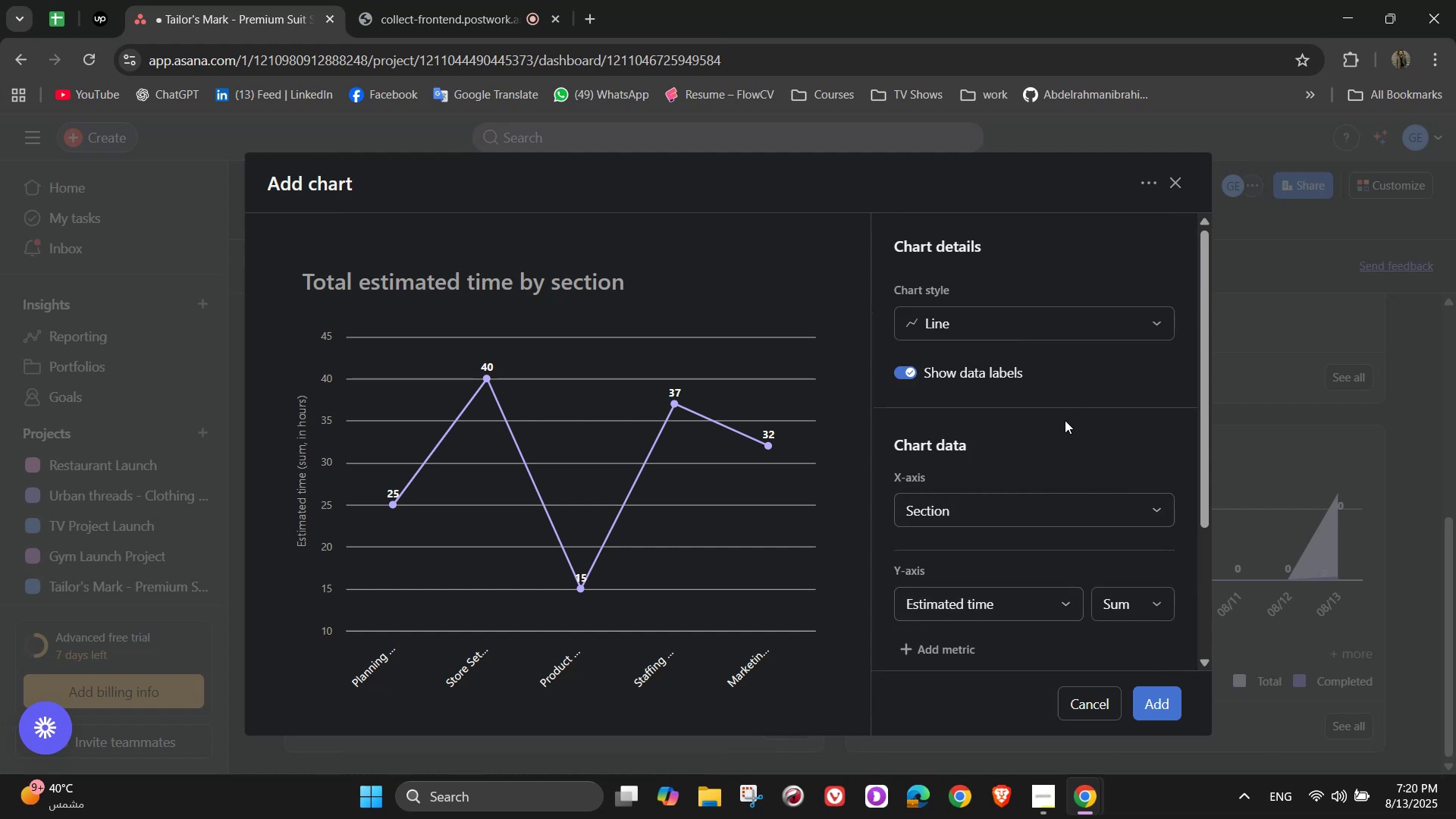 
scroll: coordinate [1100, 490], scroll_direction: down, amount: 5.0
 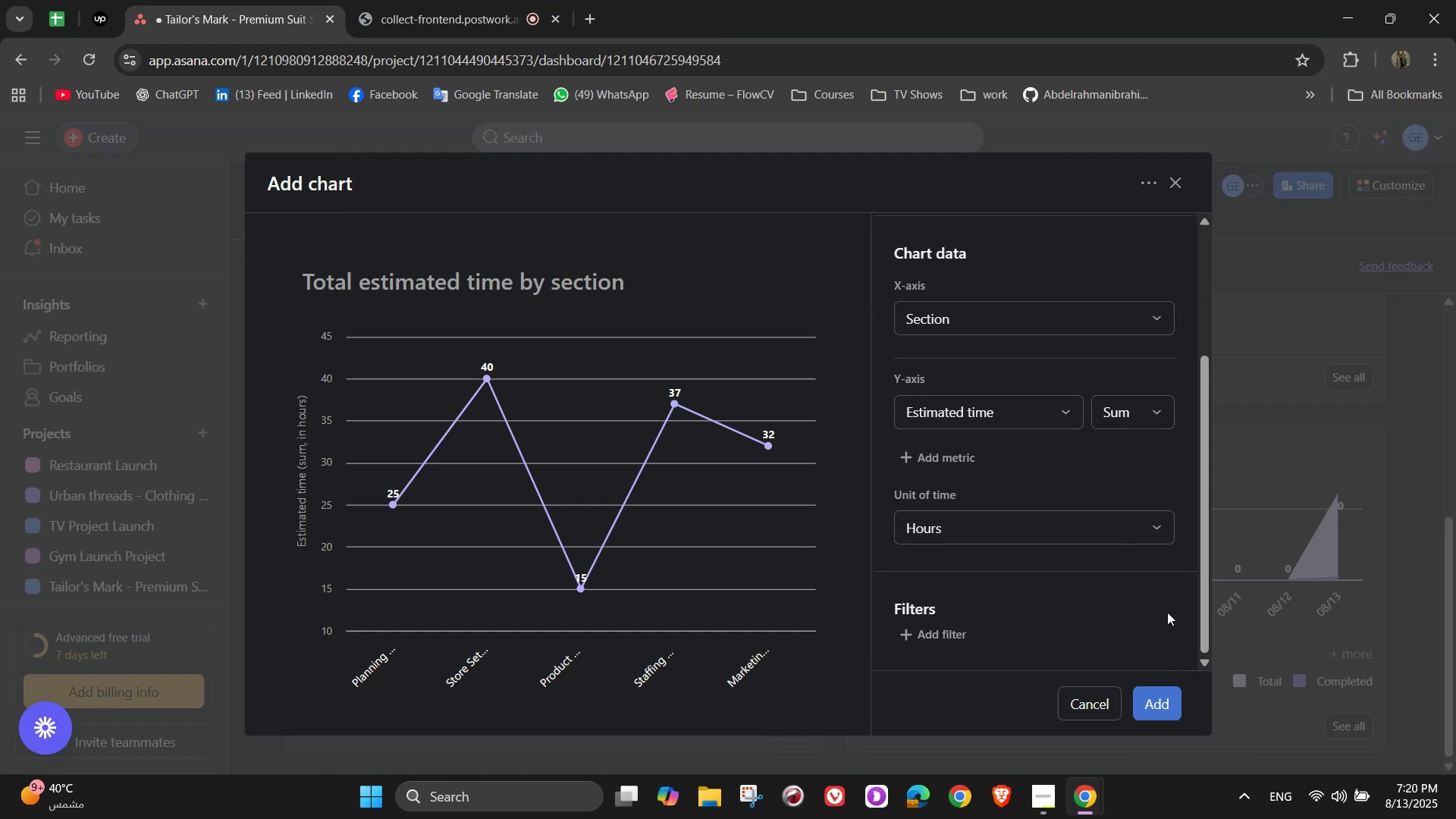 
scroll: coordinate [1130, 535], scroll_direction: up, amount: 3.0
 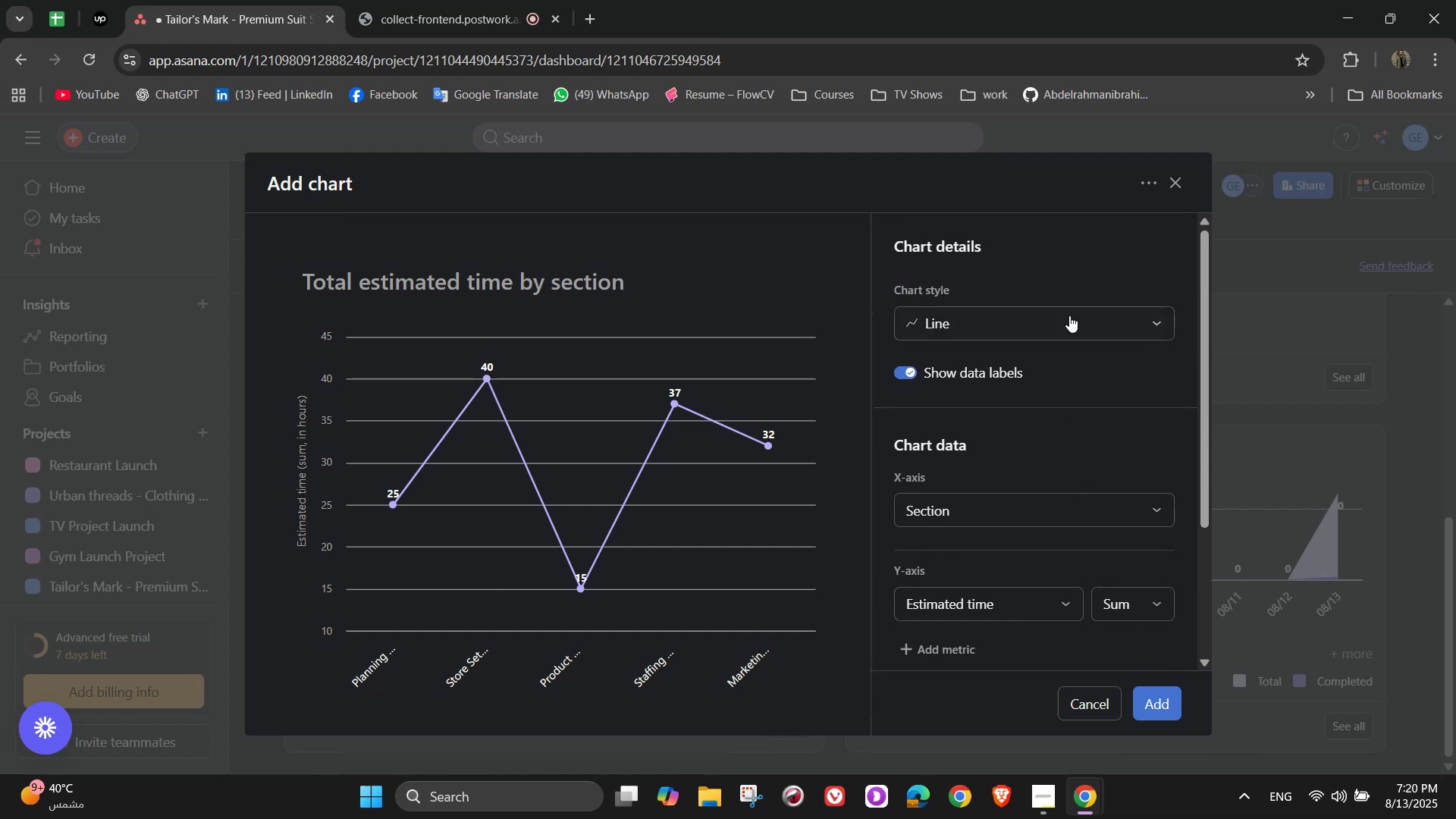 
left_click([1069, 315])
 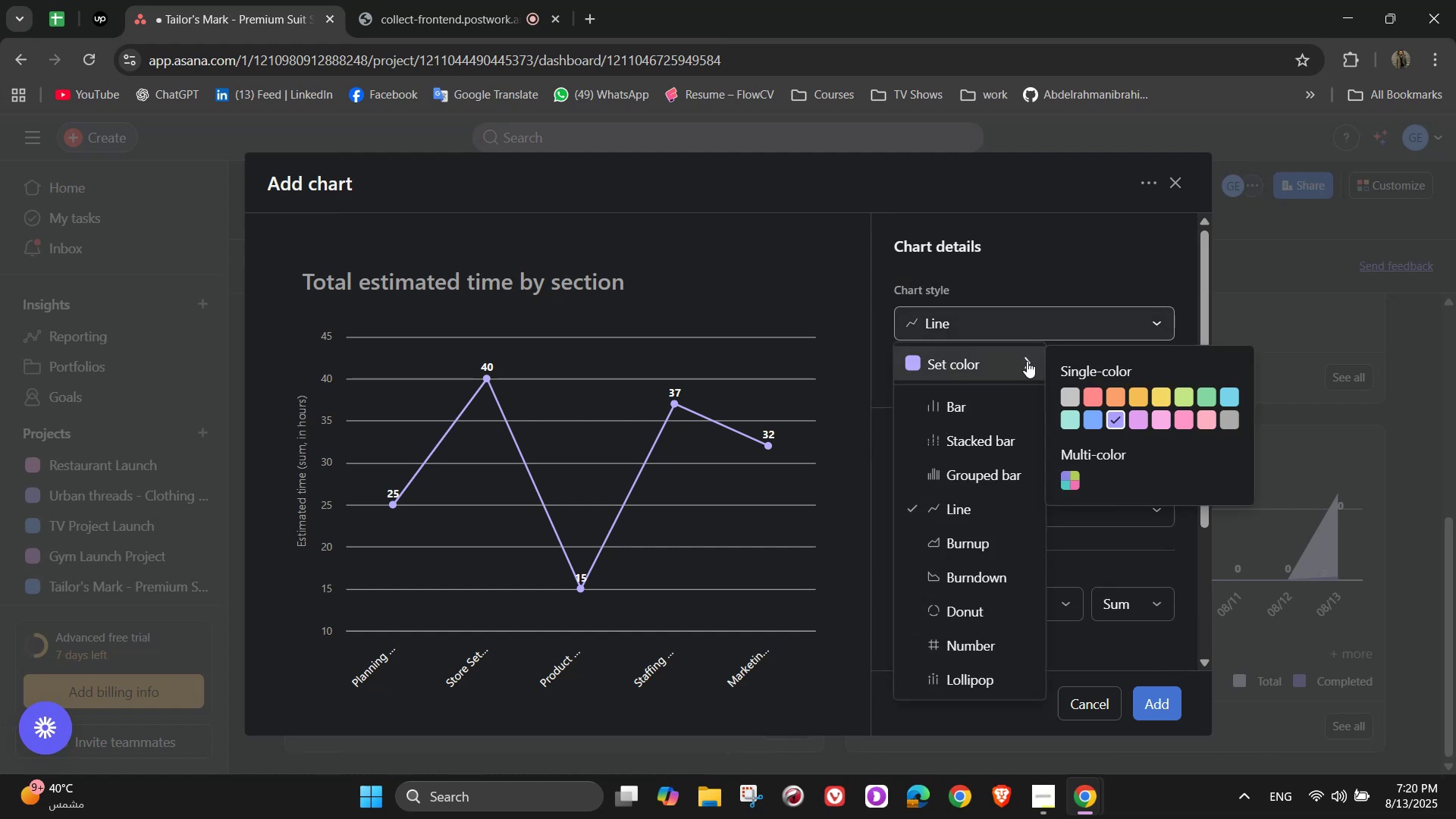 
left_click([1015, 368])
 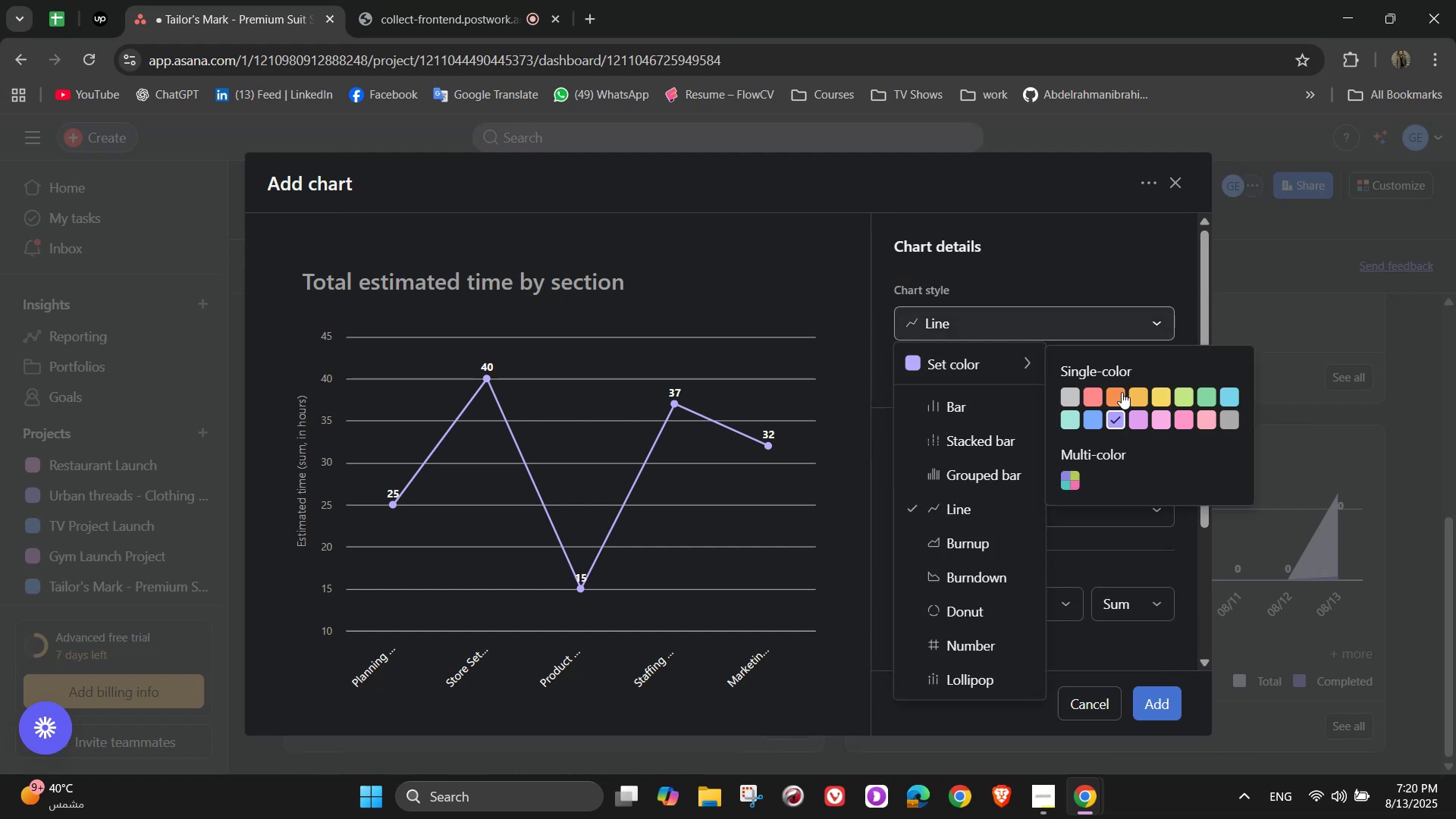 
left_click([1159, 397])
 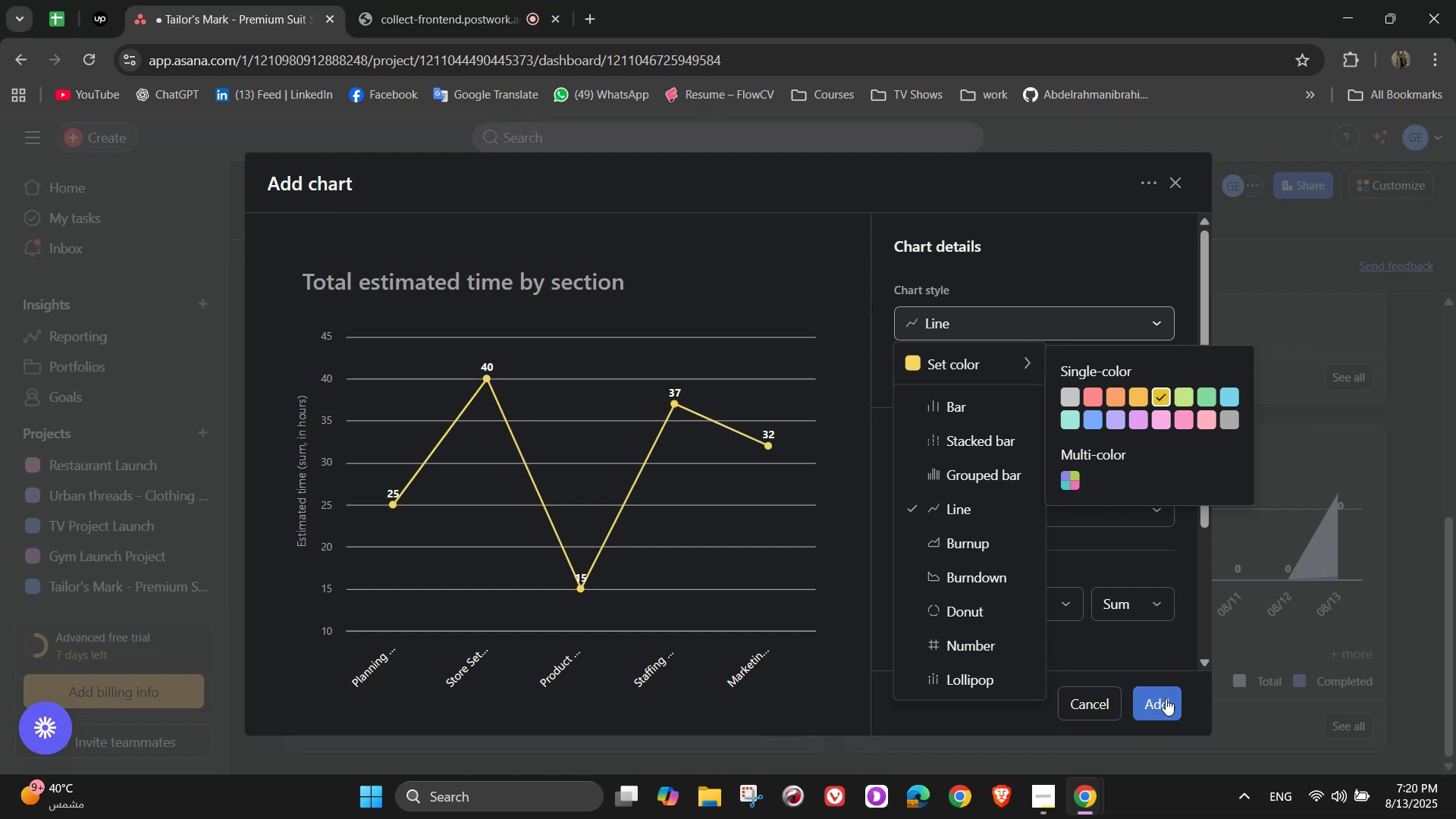 
left_click([1166, 704])
 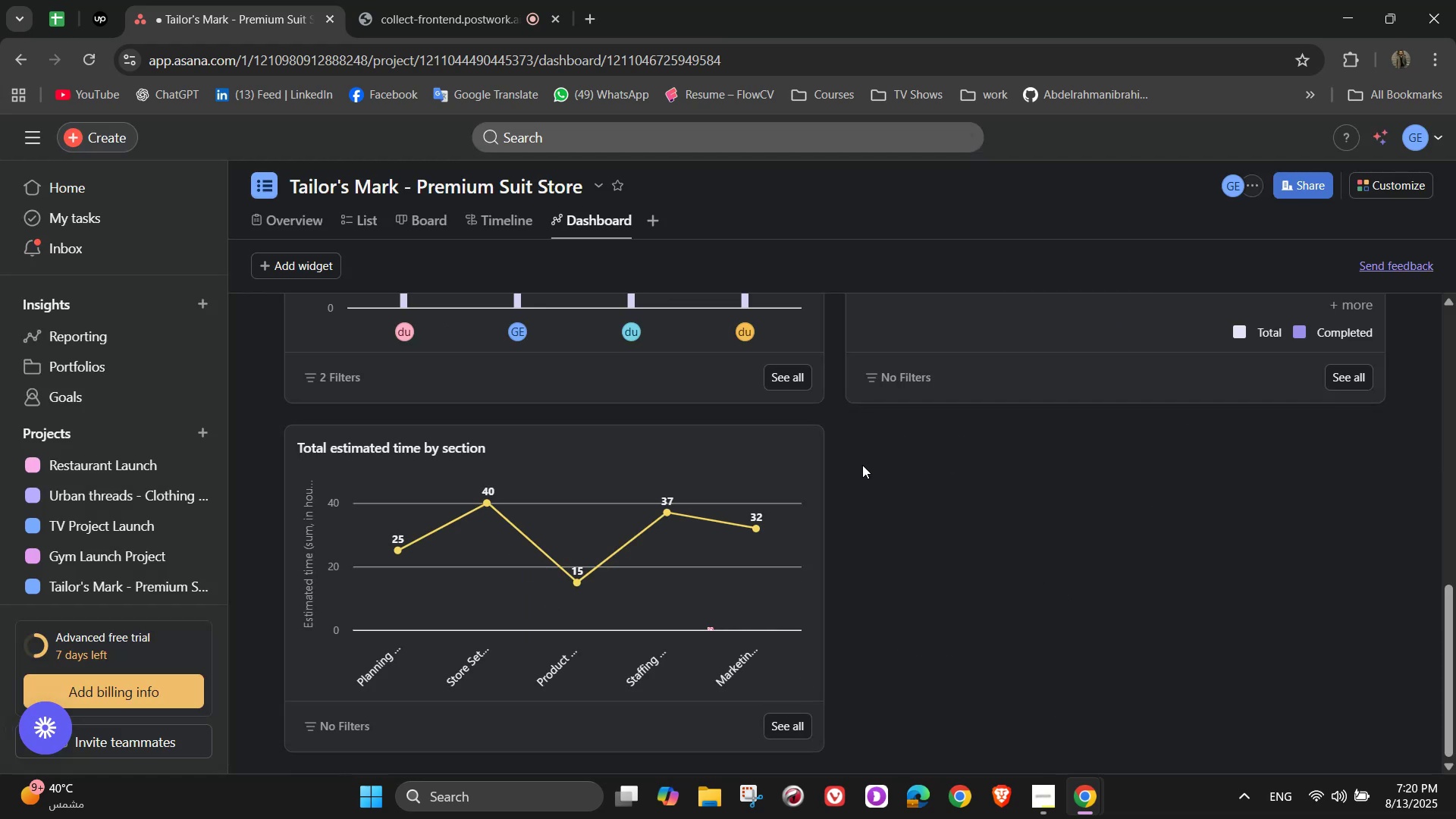 
left_click([796, 443])
 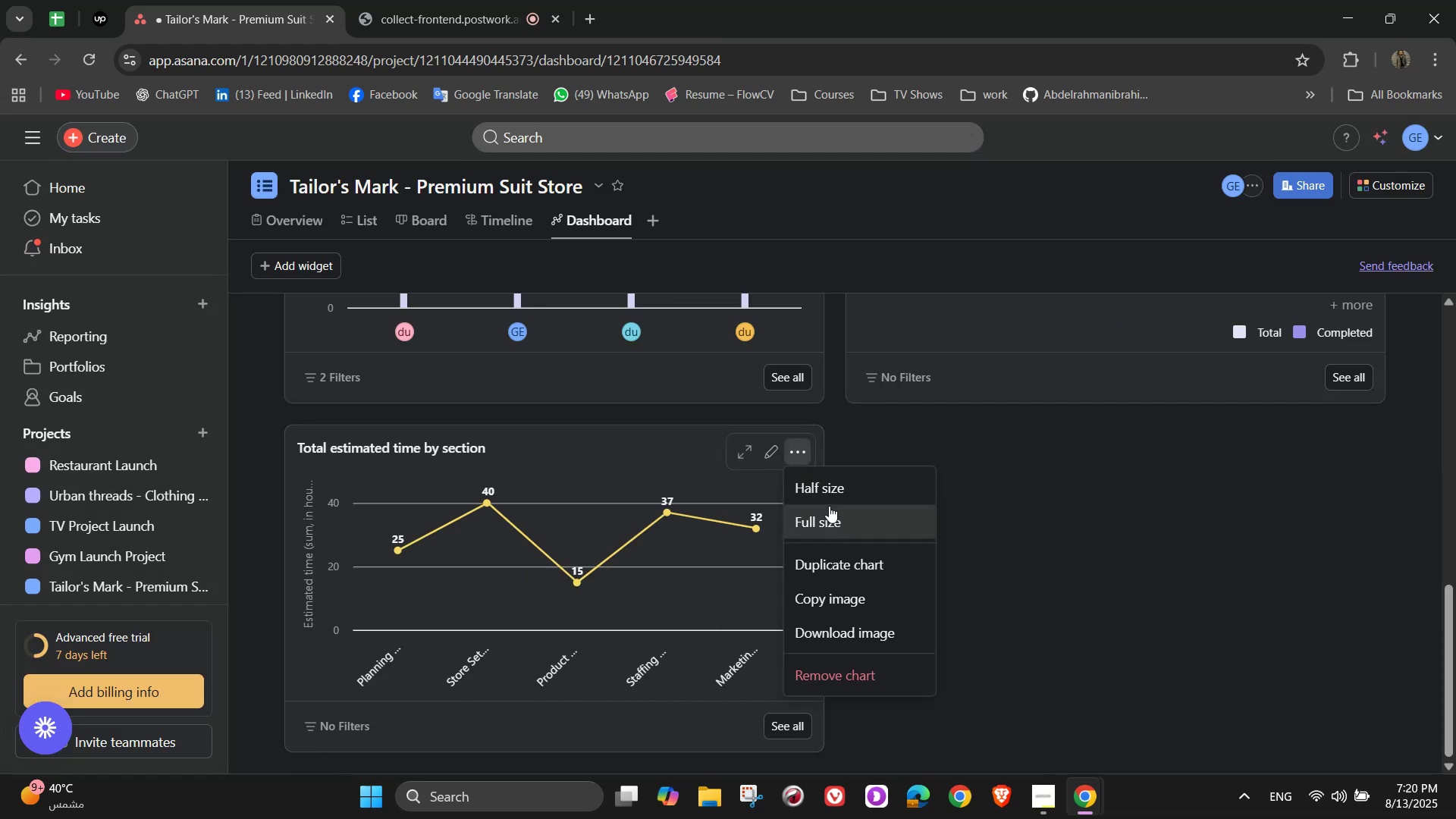 
left_click([830, 507])
 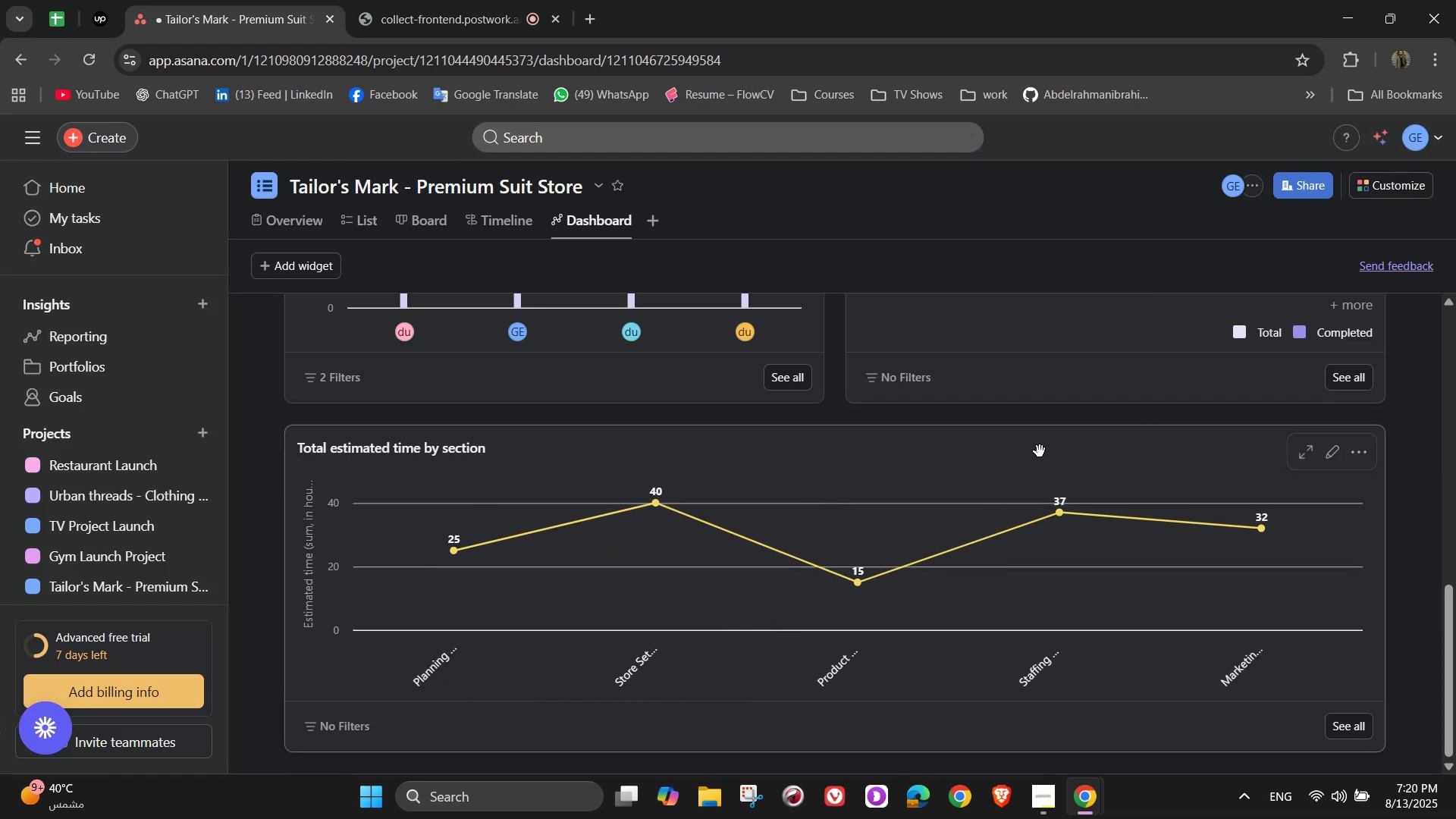 
wait(8.57)
 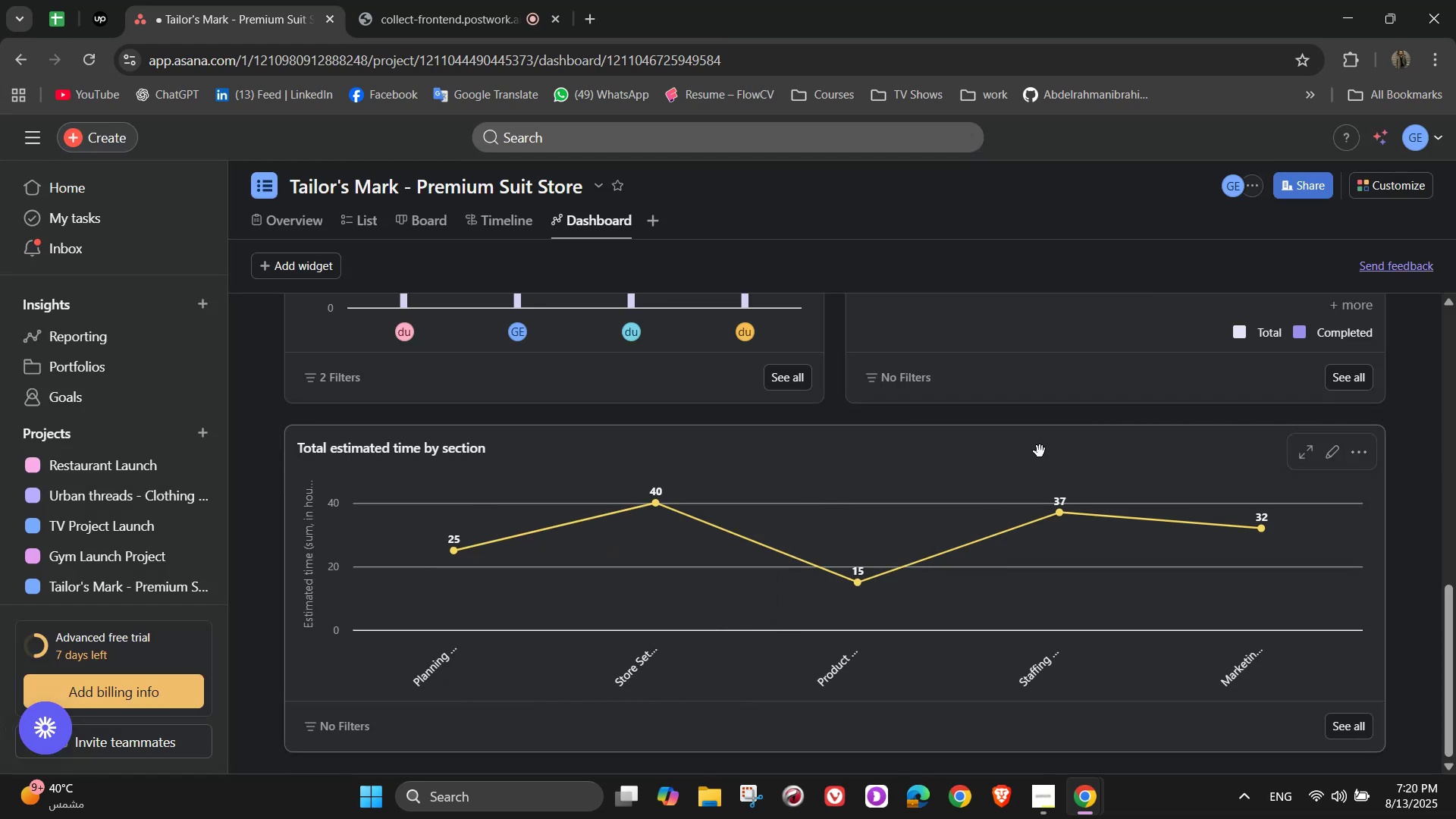 
scroll: coordinate [1243, 538], scroll_direction: up, amount: 4.0
 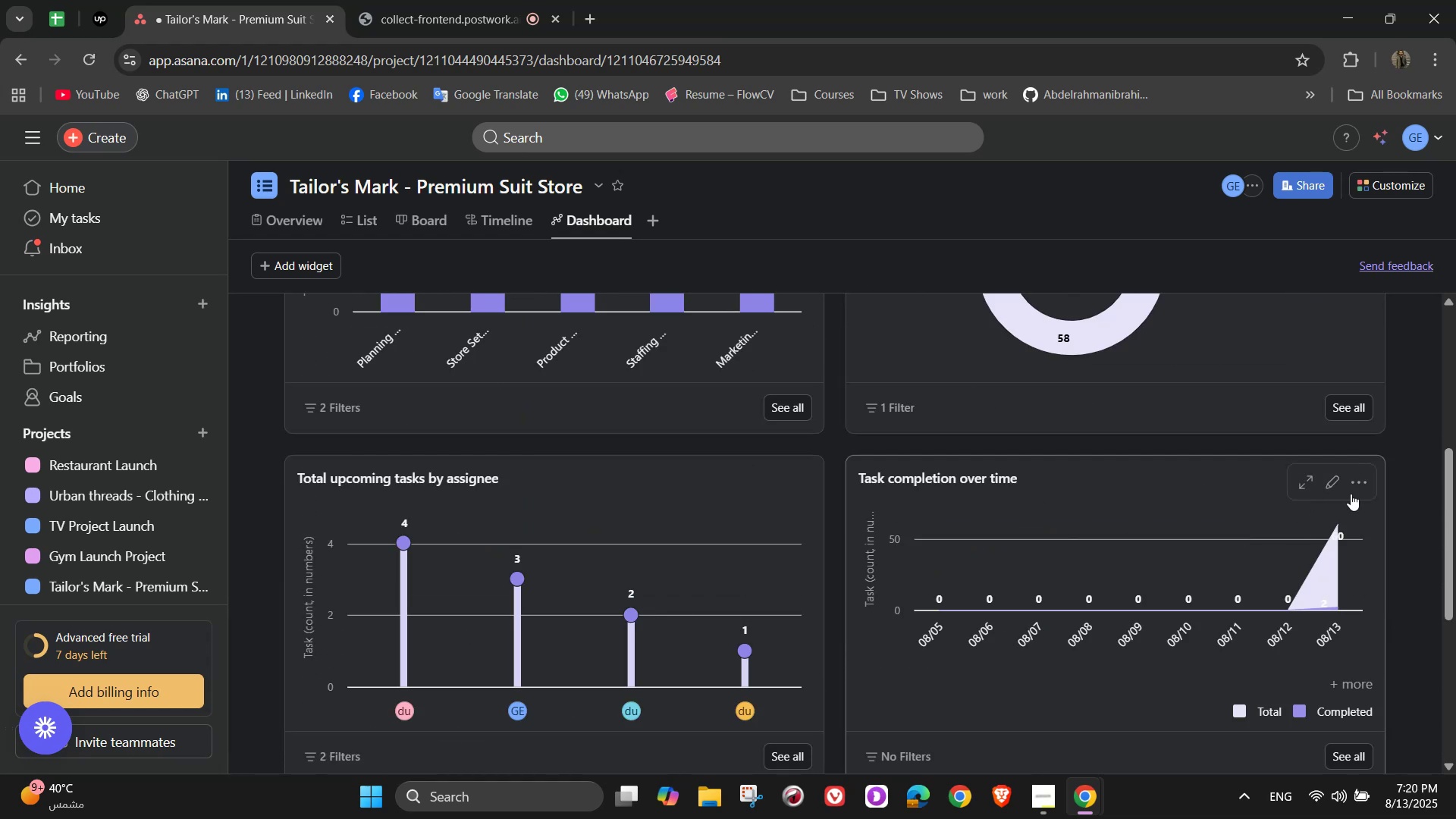 
left_click([1351, 491])
 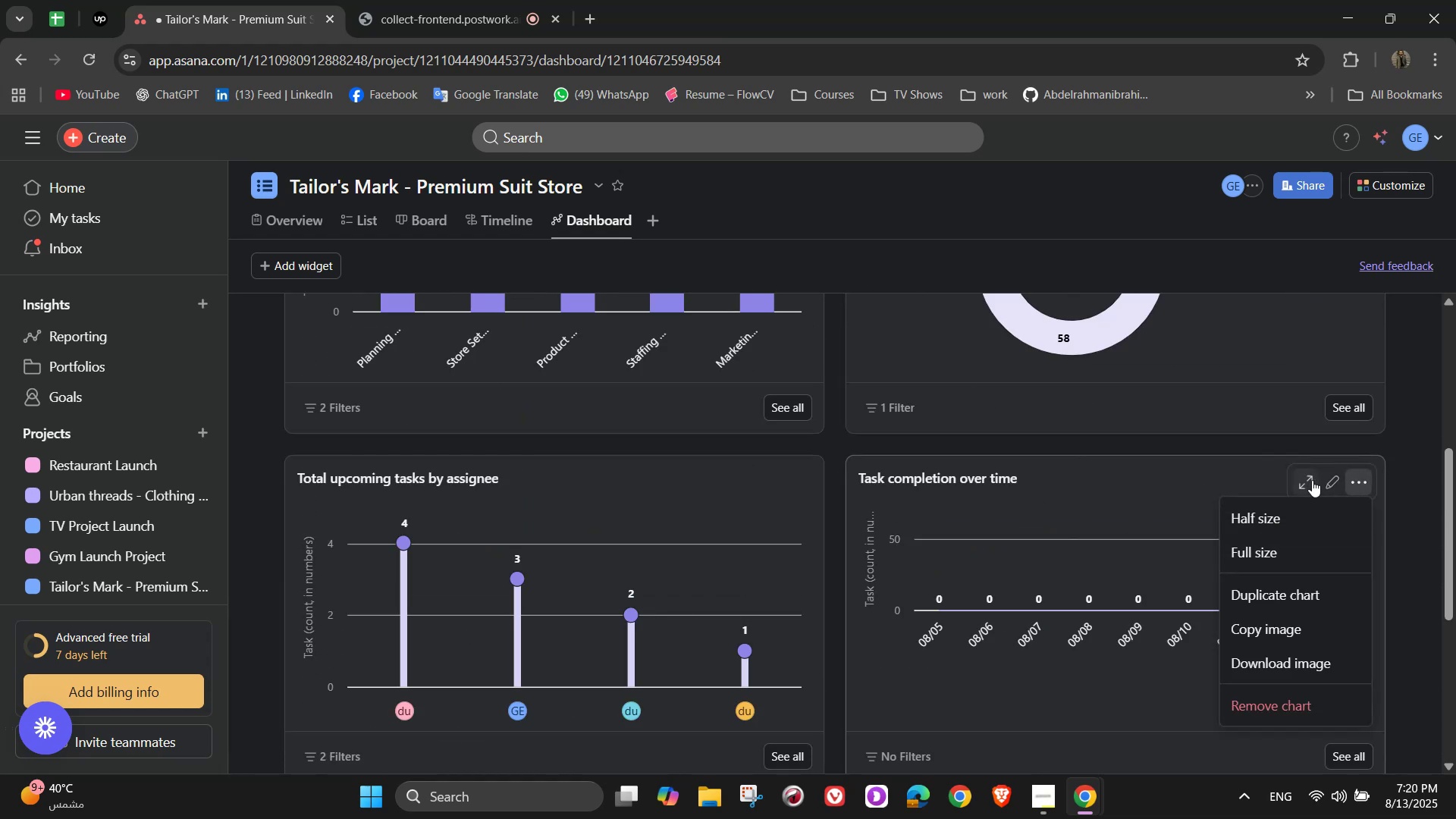 
left_click([1324, 485])
 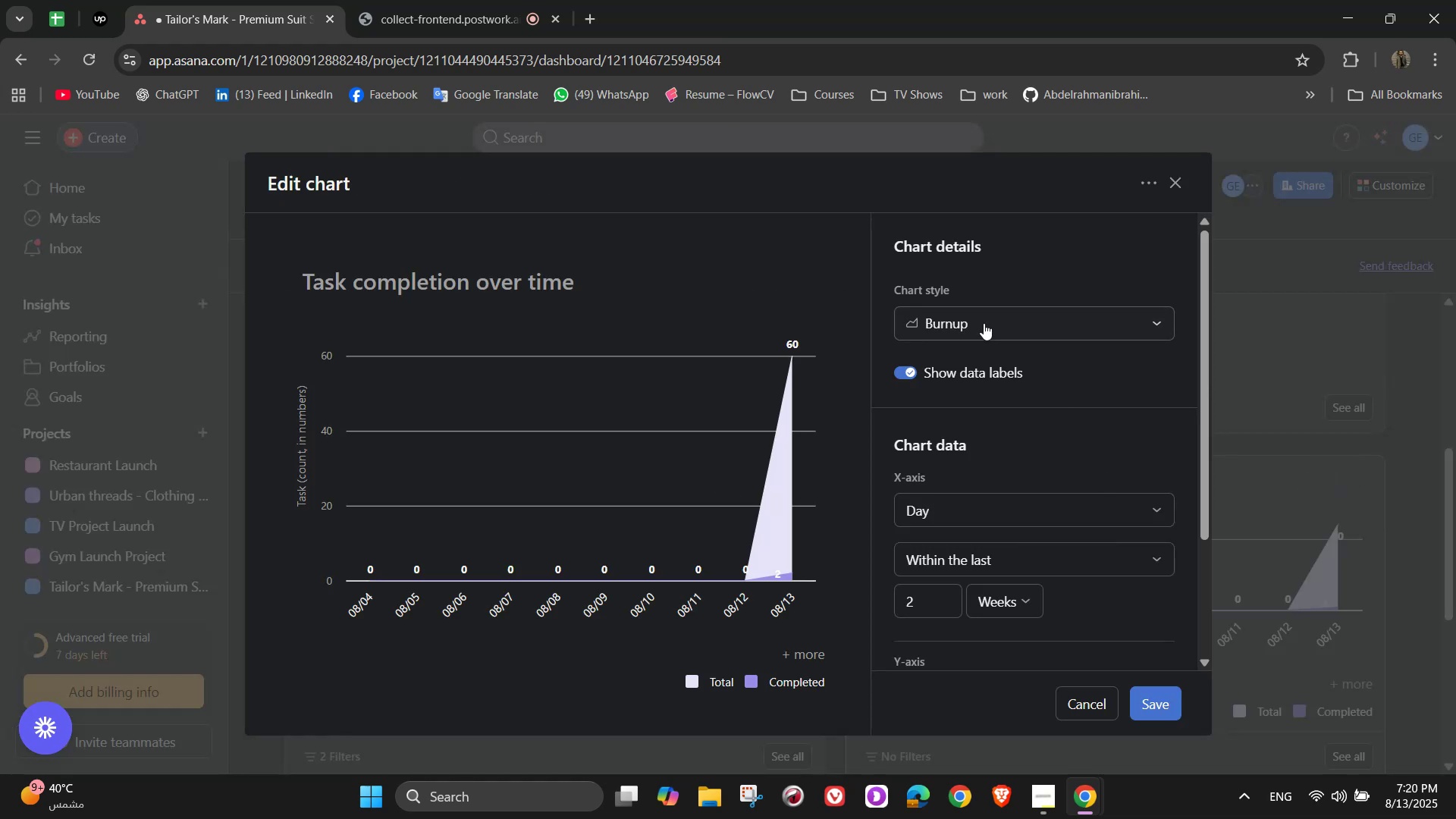 
left_click([996, 322])
 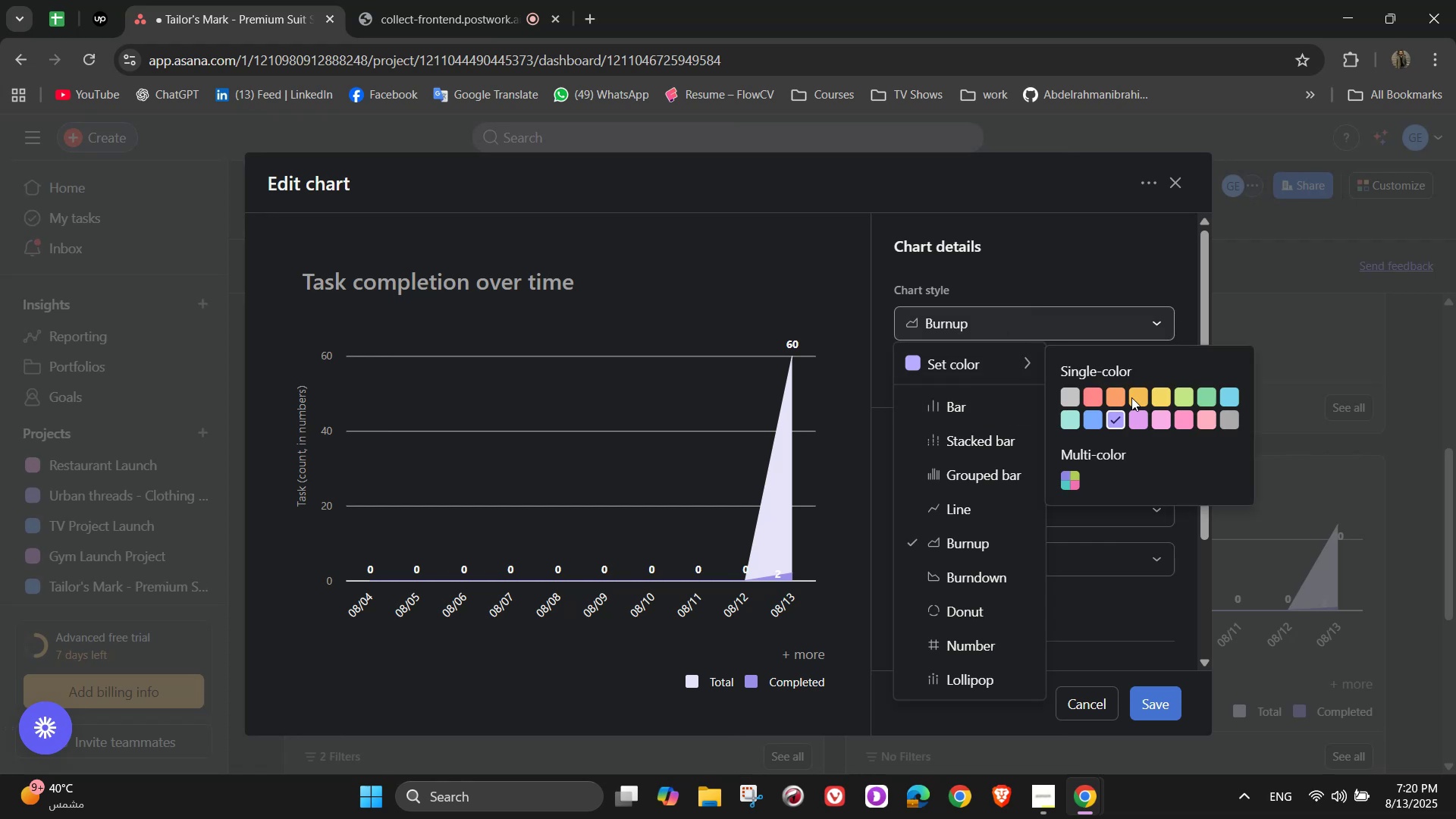 
left_click([1164, 400])
 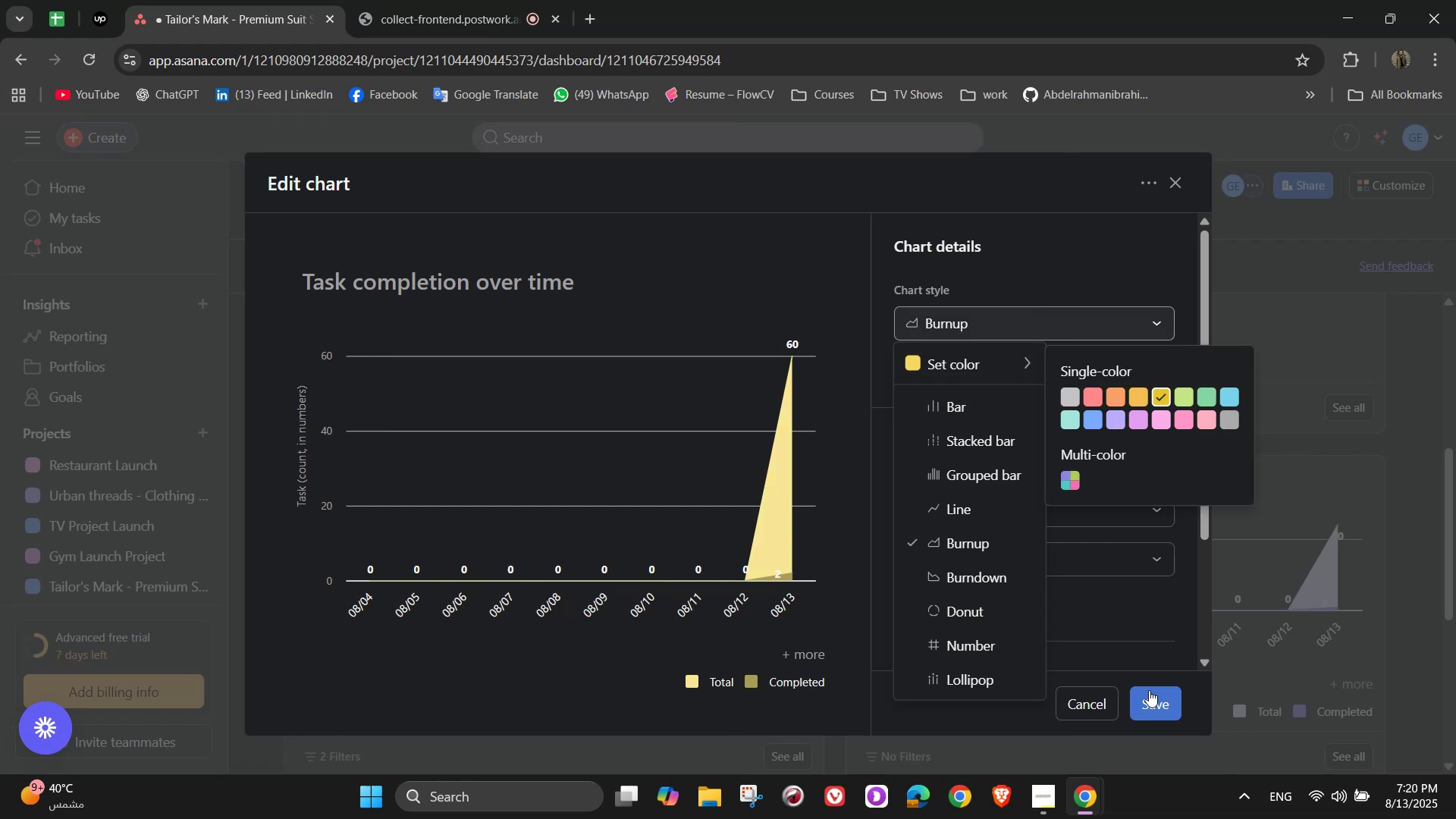 
left_click([1147, 689])
 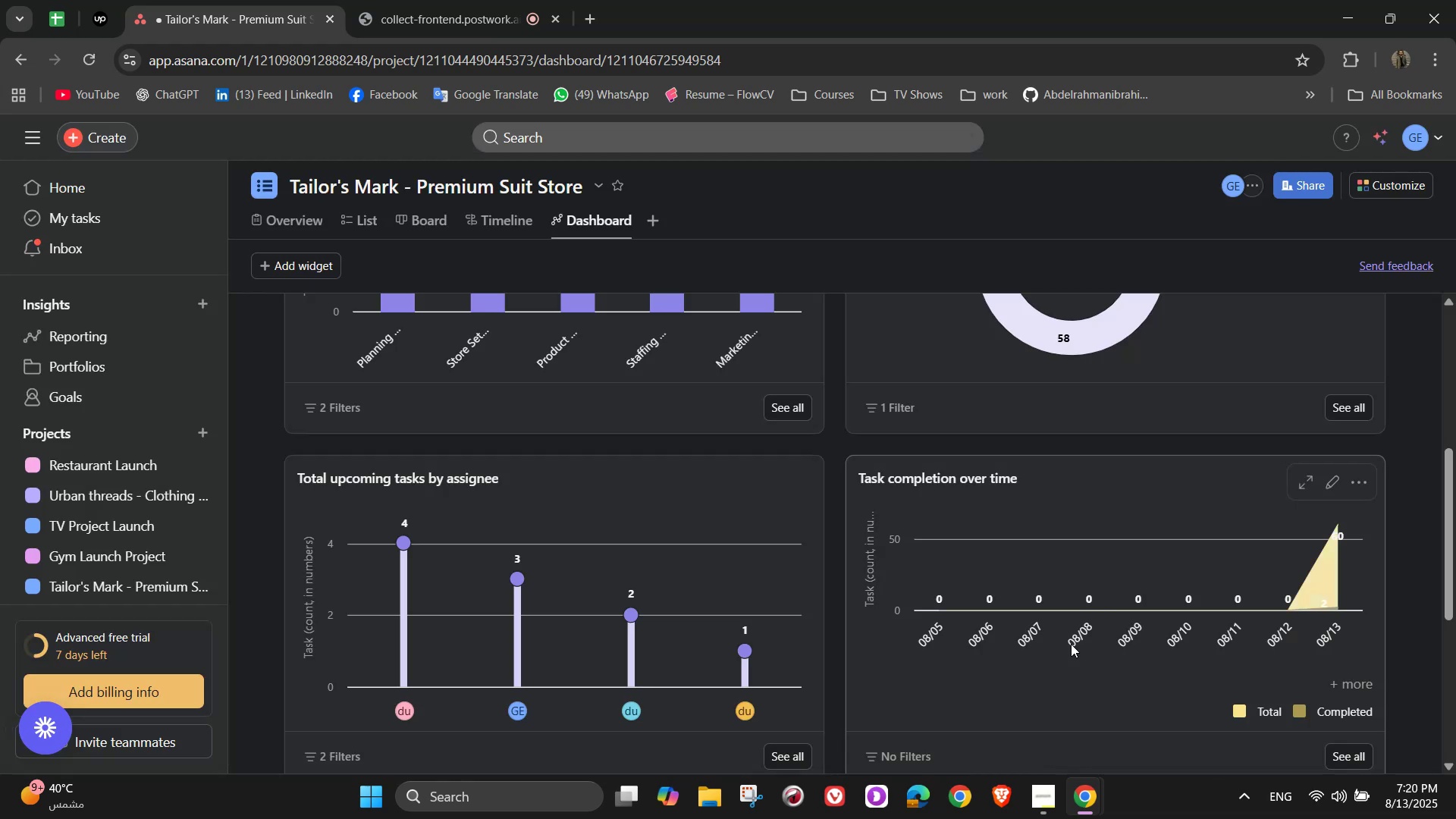 
scroll: coordinate [1000, 604], scroll_direction: up, amount: 3.0
 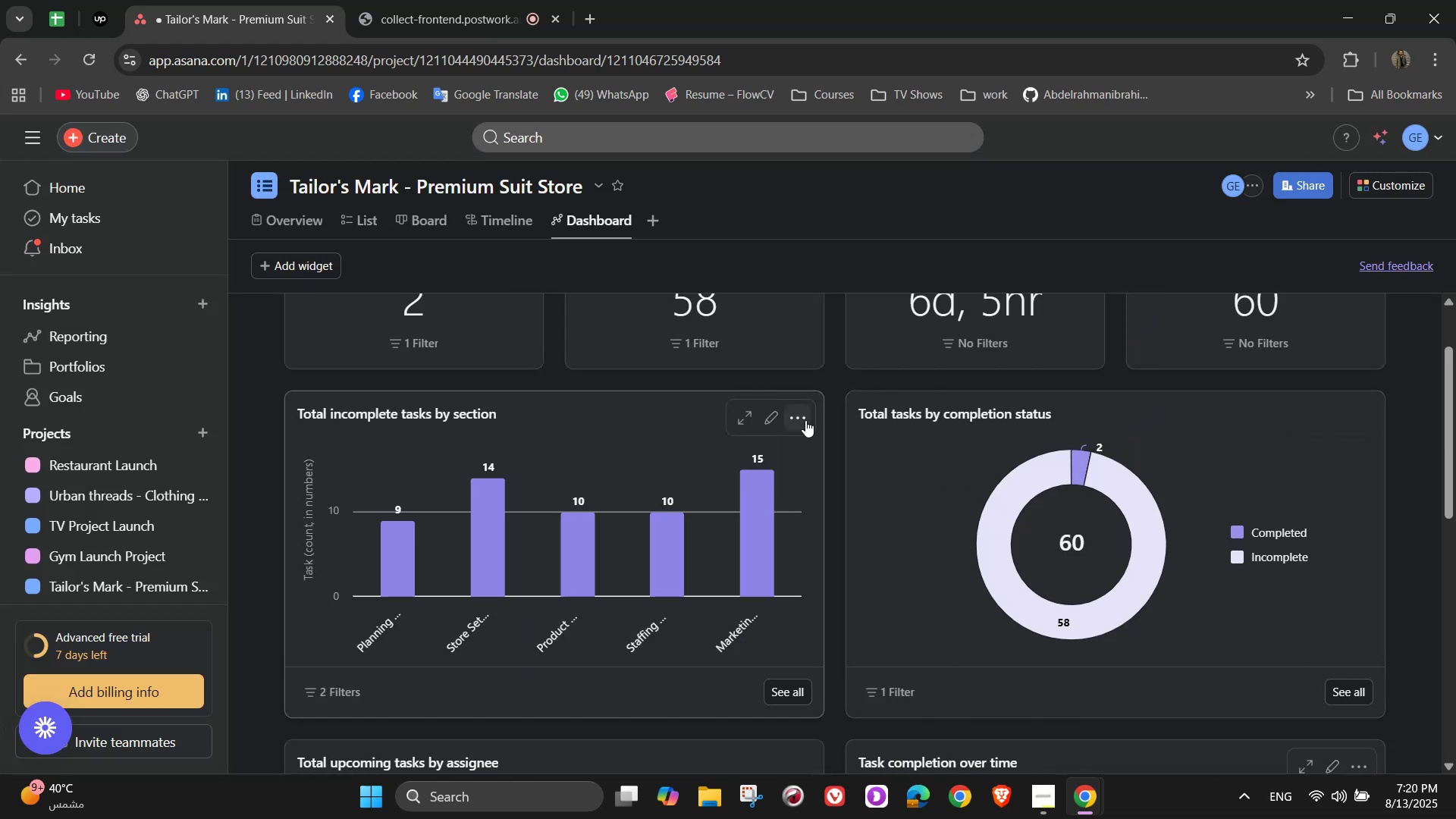 
left_click([805, 420])
 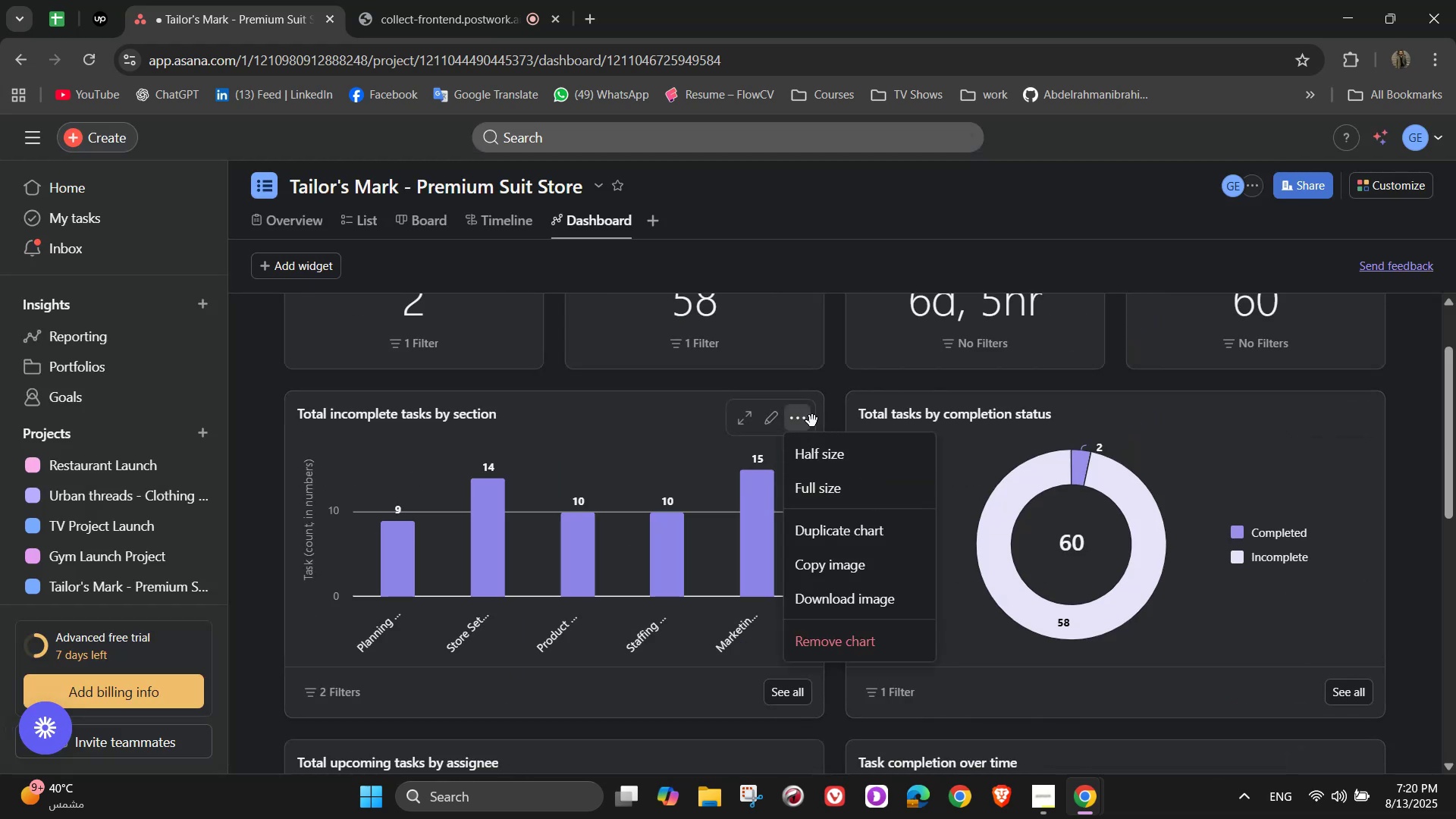 
left_click([765, 412])
 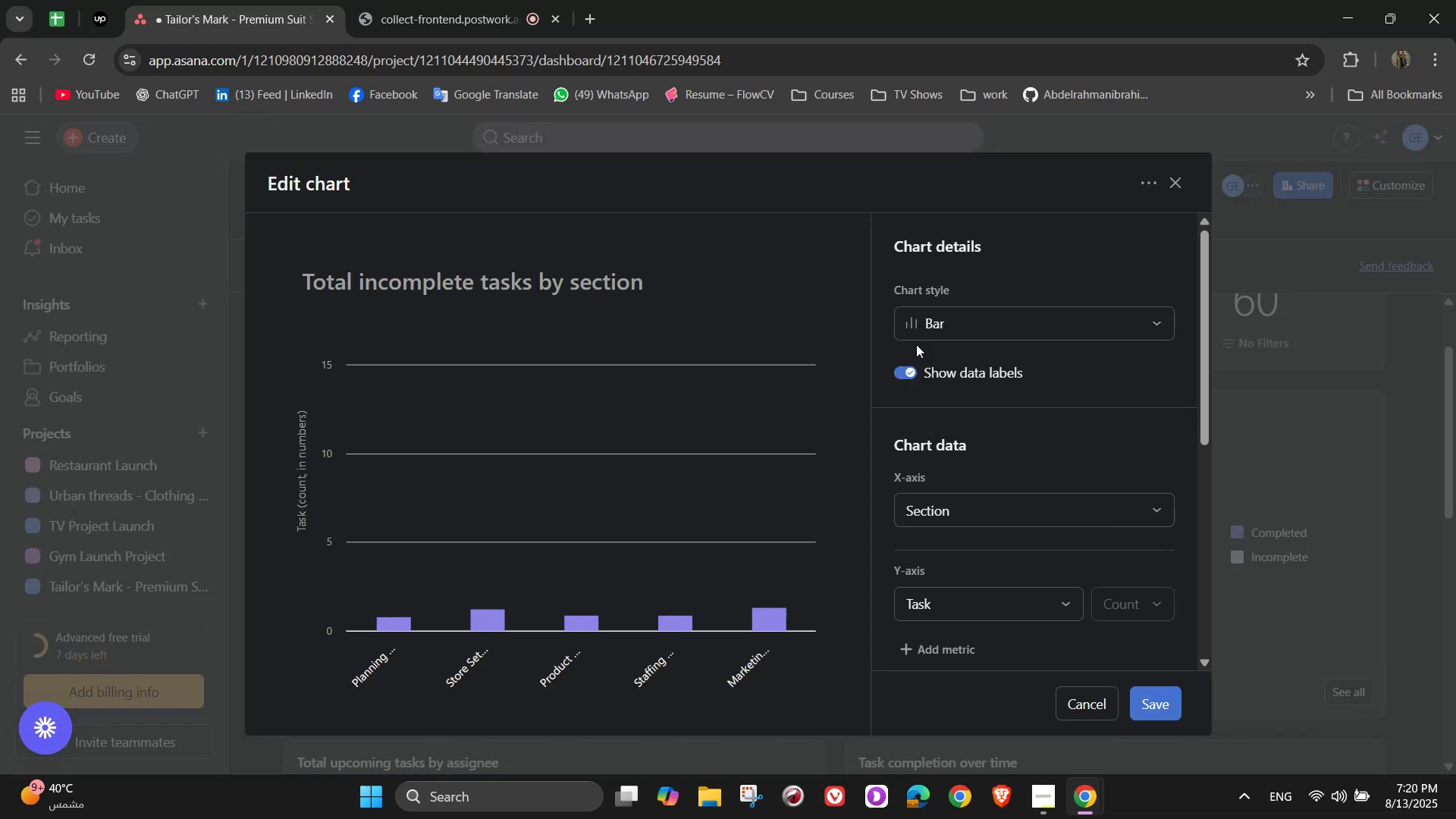 
left_click([948, 324])
 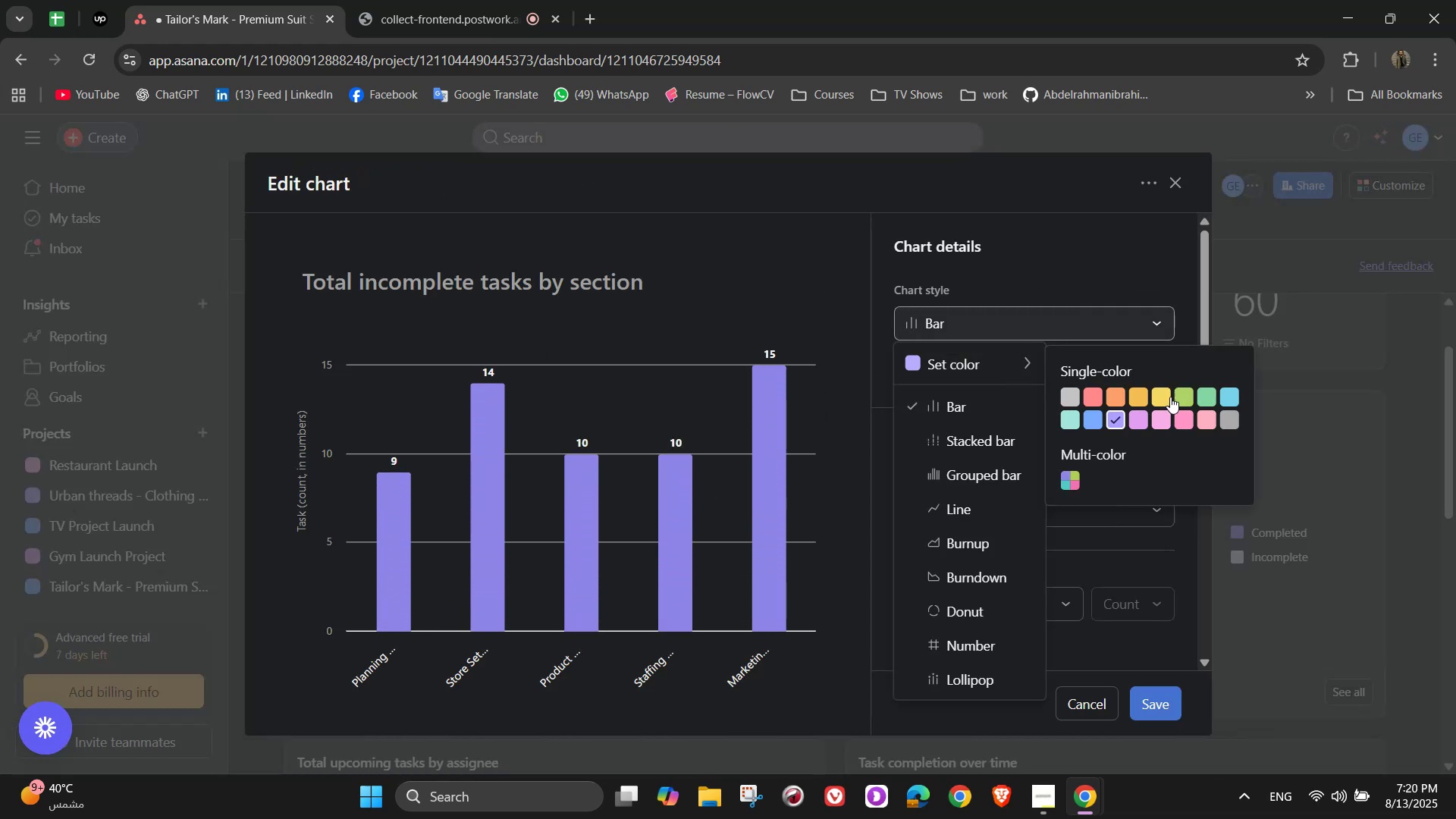 
left_click([1159, 399])
 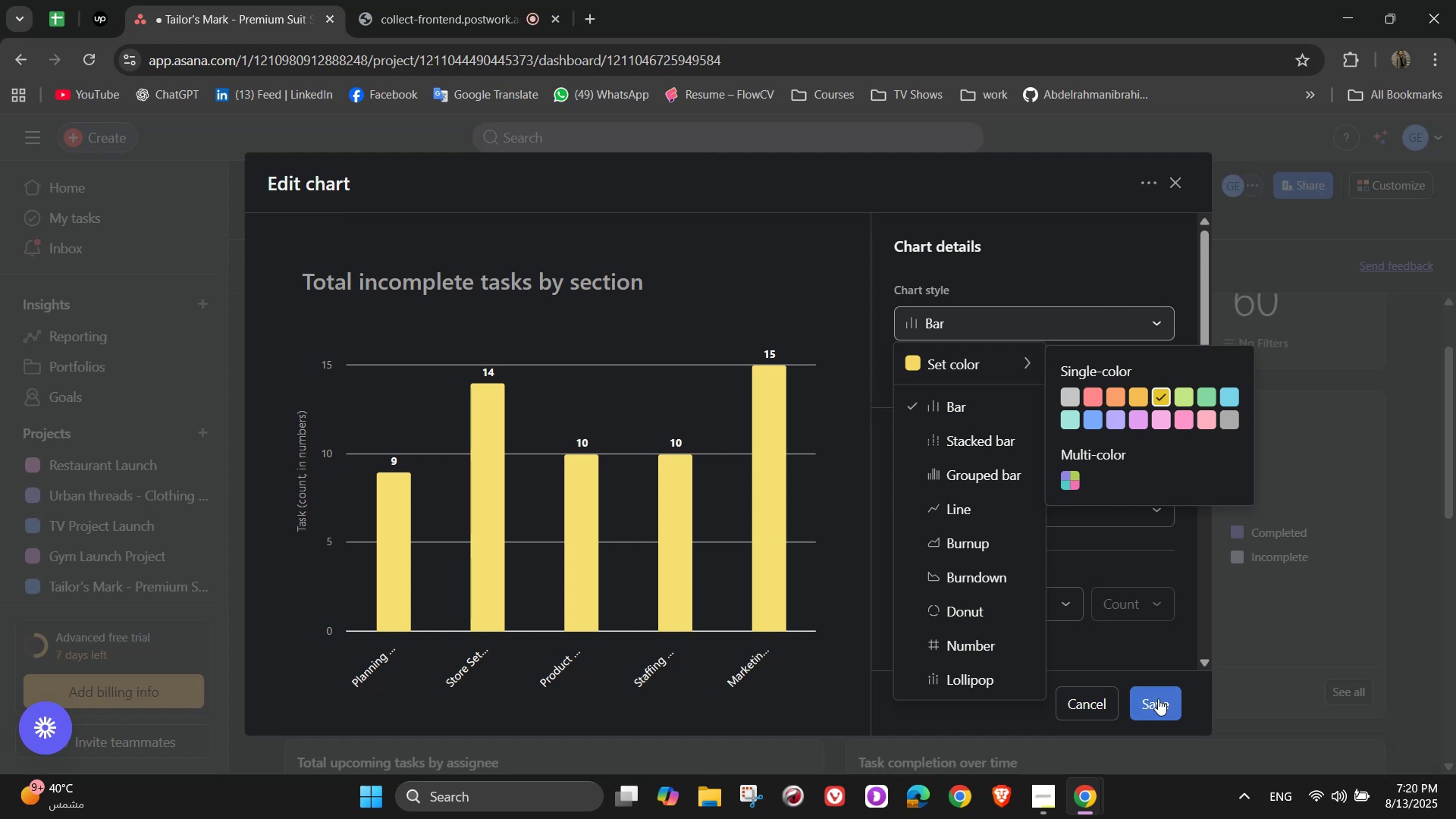 
scroll: coordinate [1209, 583], scroll_direction: down, amount: 2.0
 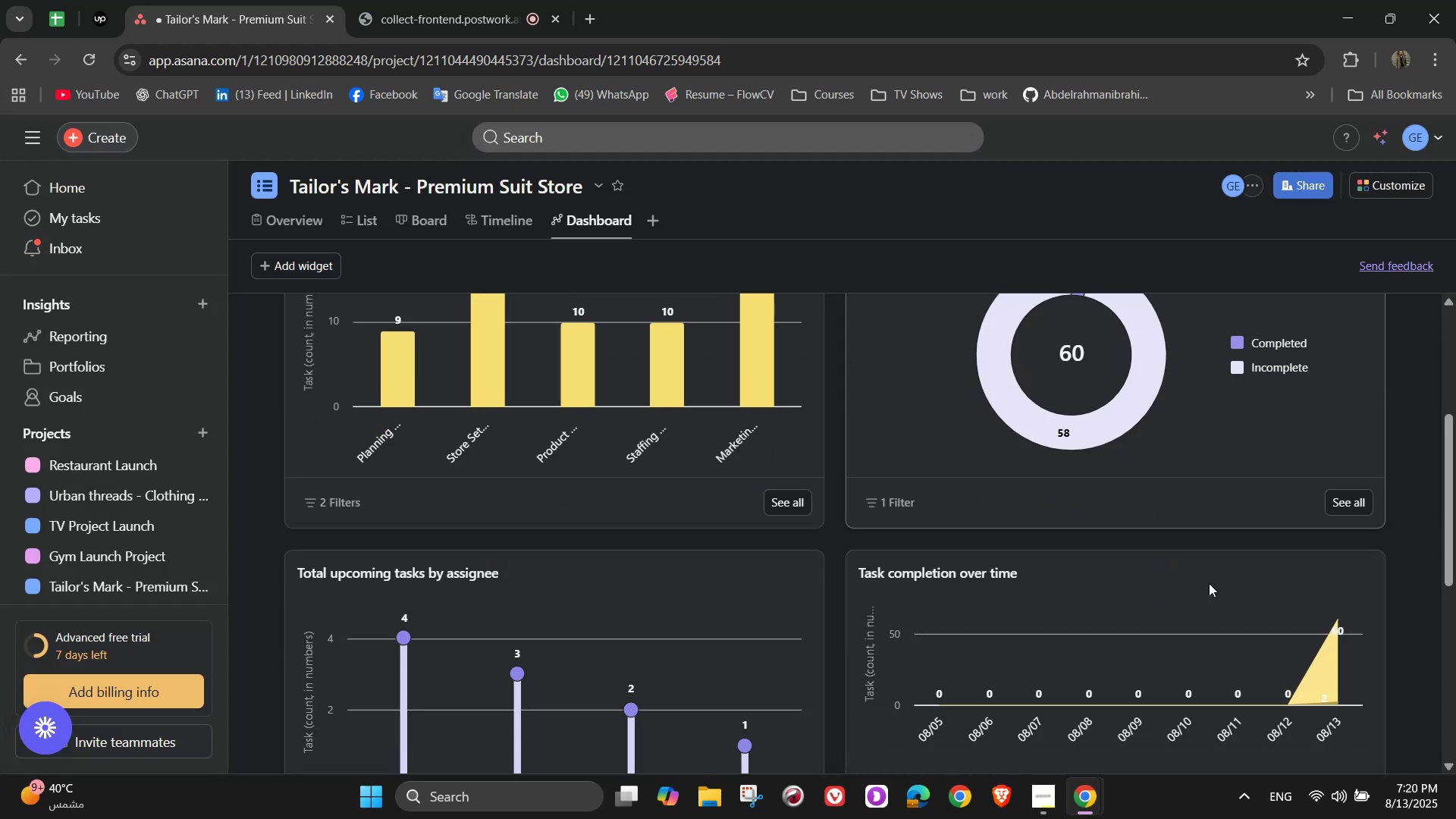 
scroll: coordinate [1209, 583], scroll_direction: up, amount: 1.0
 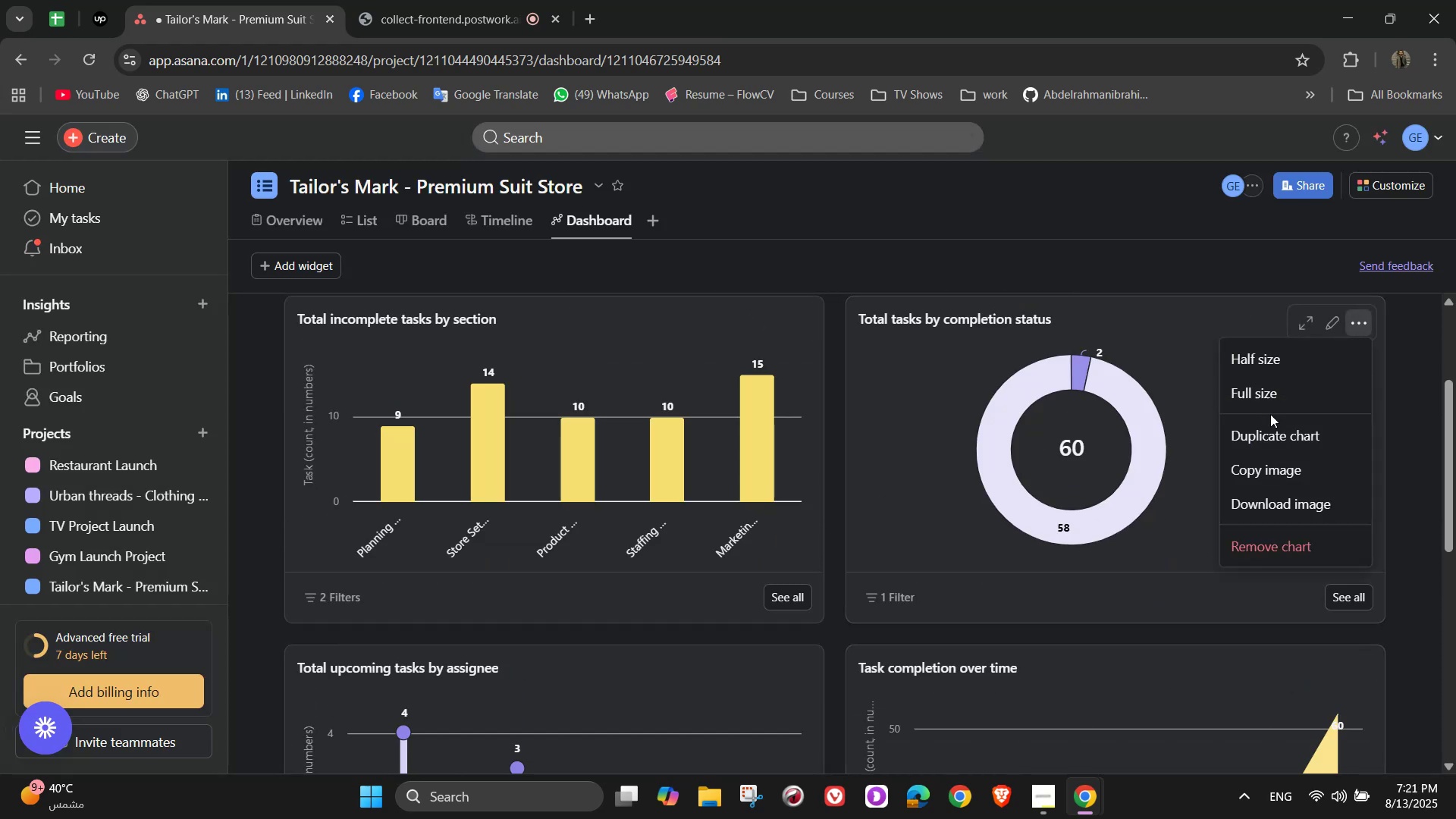 
left_click([1330, 325])
 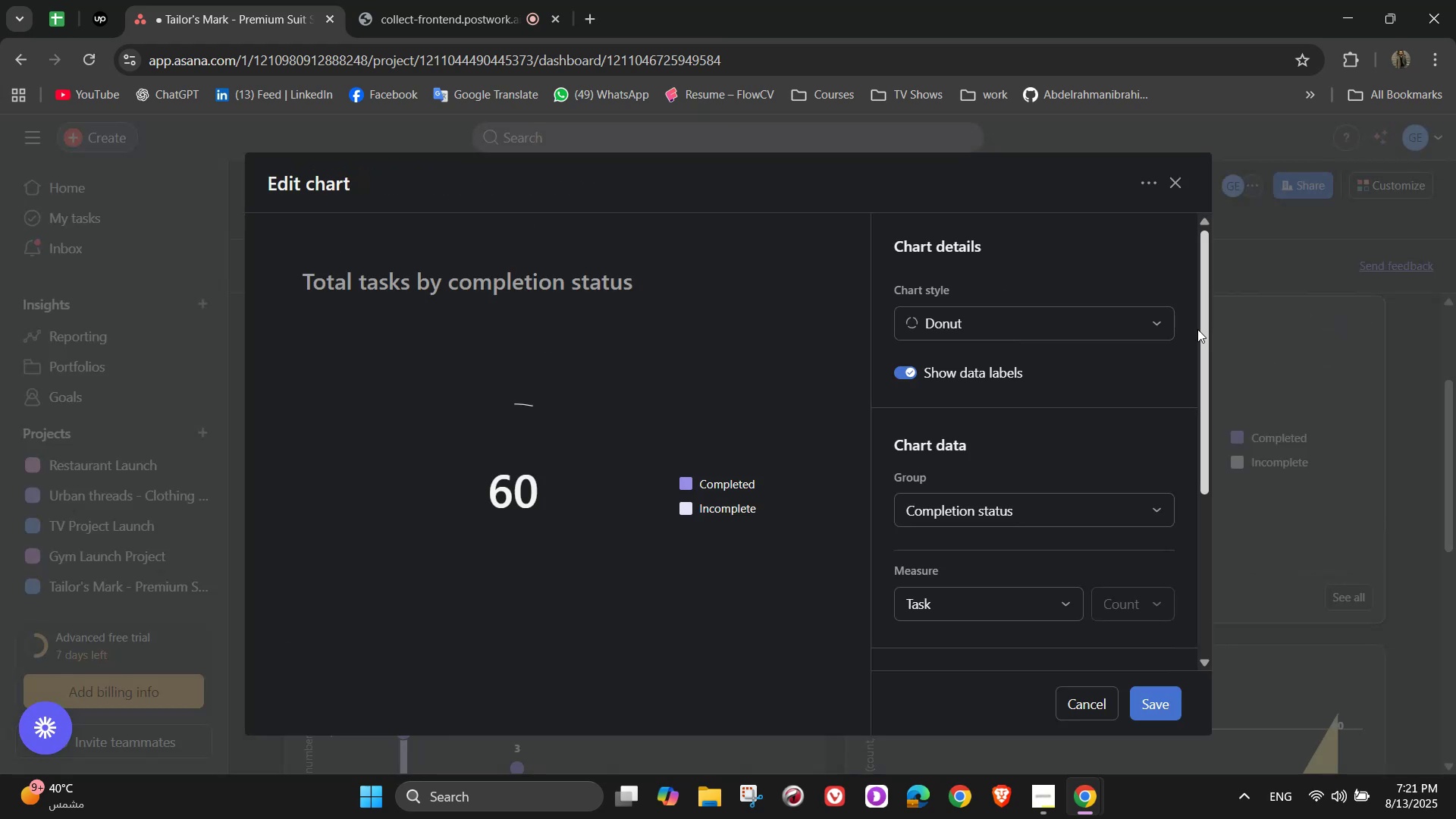 
left_click([1127, 315])
 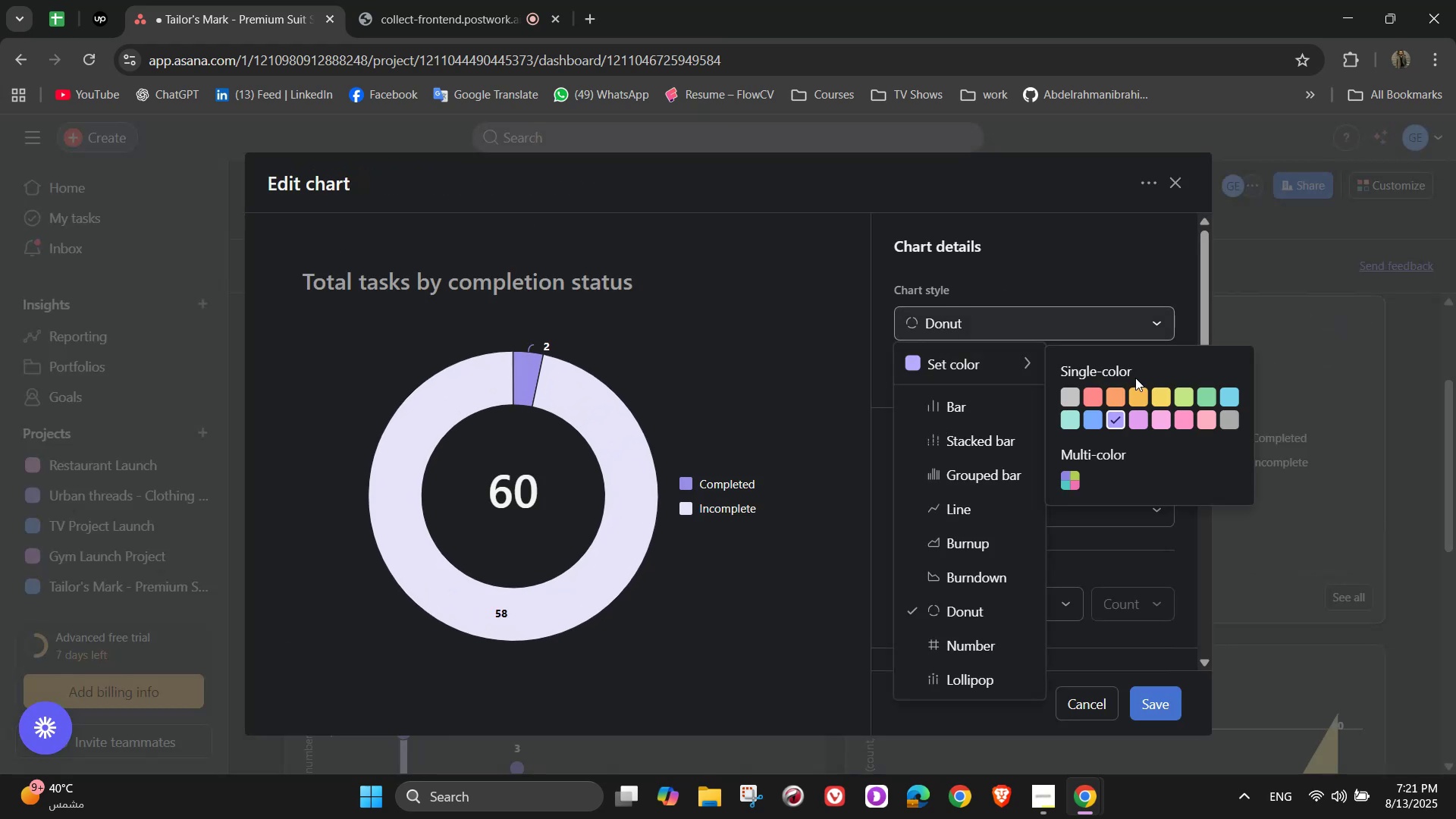 
left_click([1156, 394])
 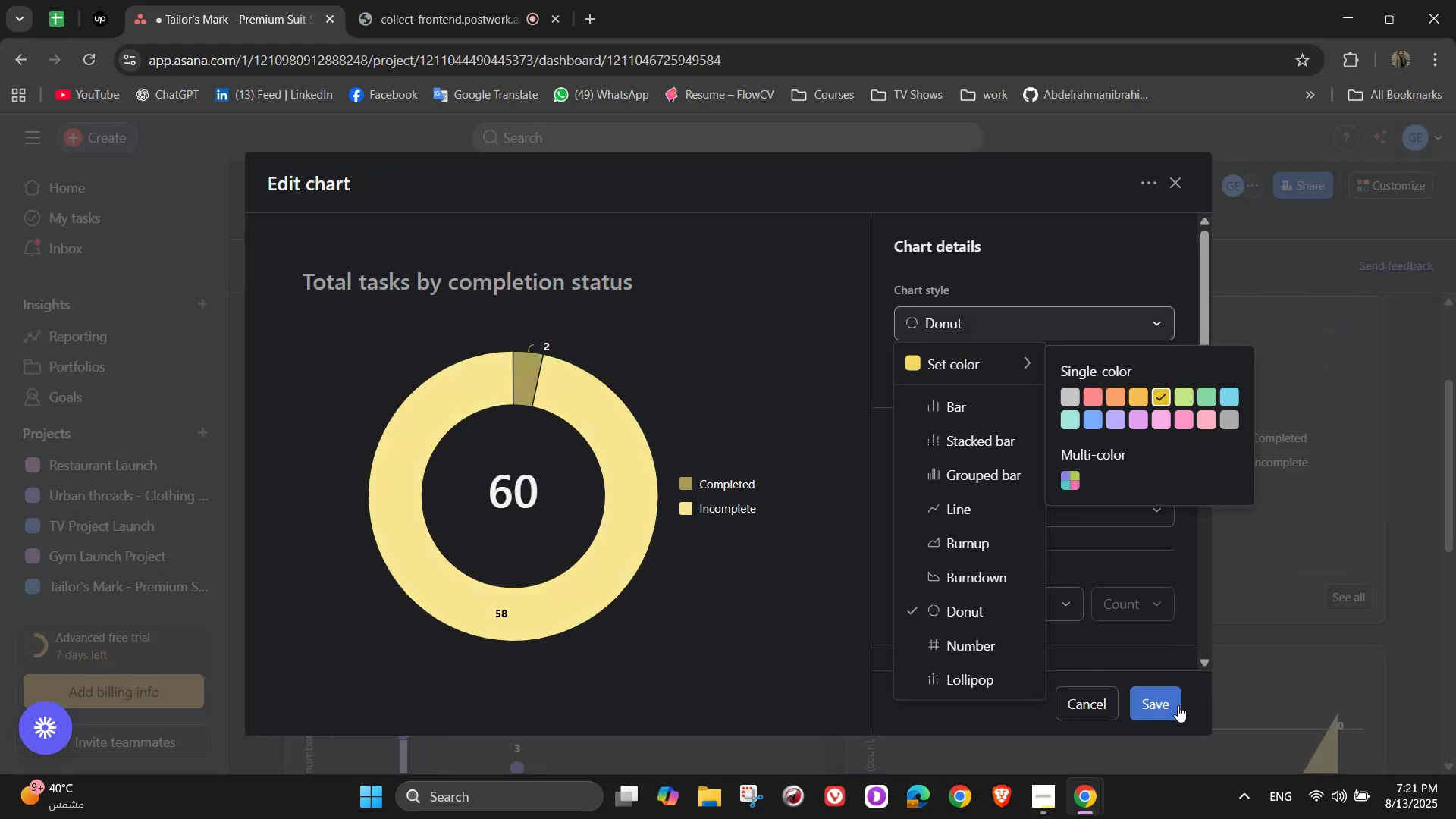 
left_click([1166, 704])
 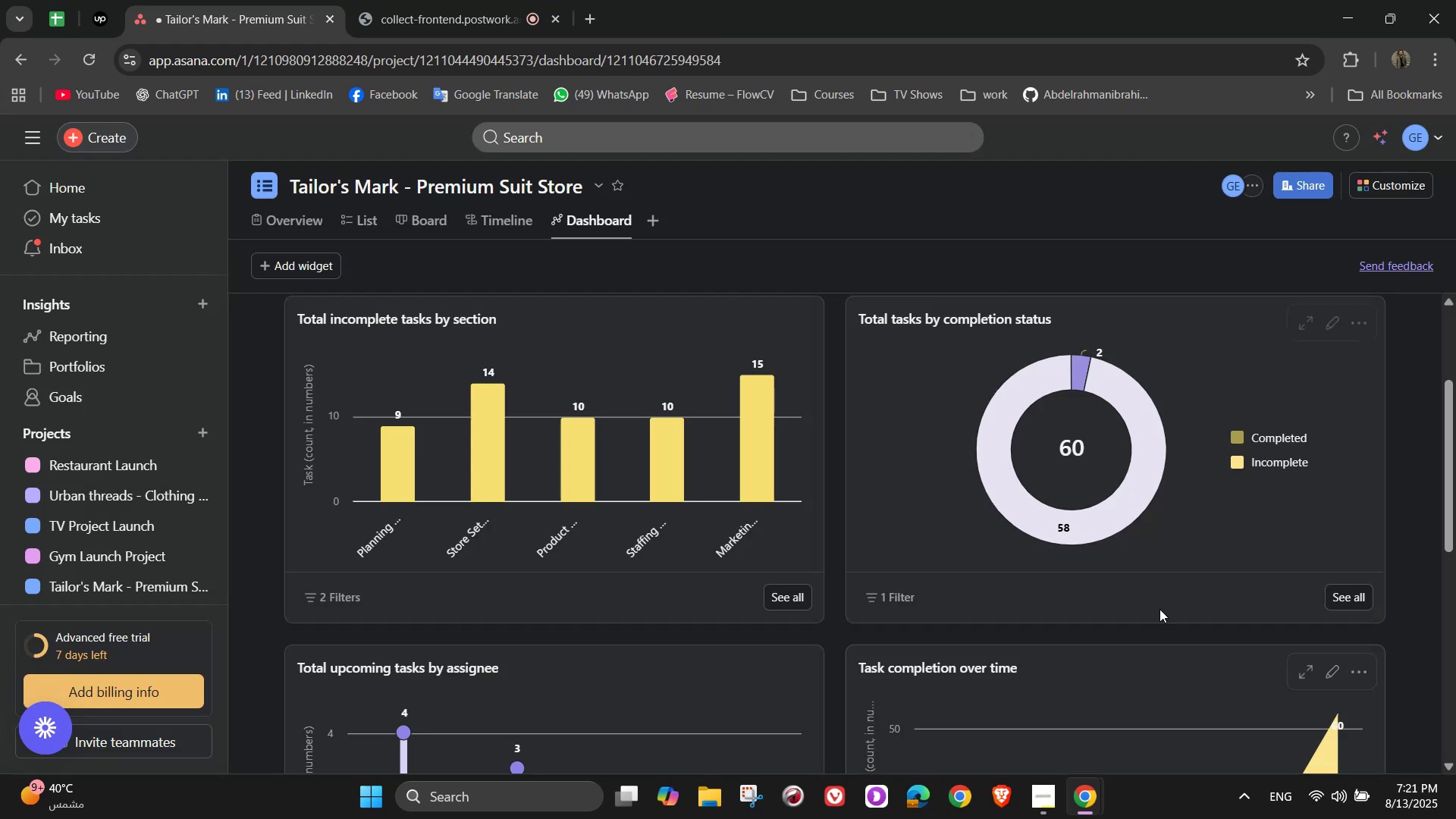 
scroll: coordinate [1151, 589], scroll_direction: down, amount: 1.0
 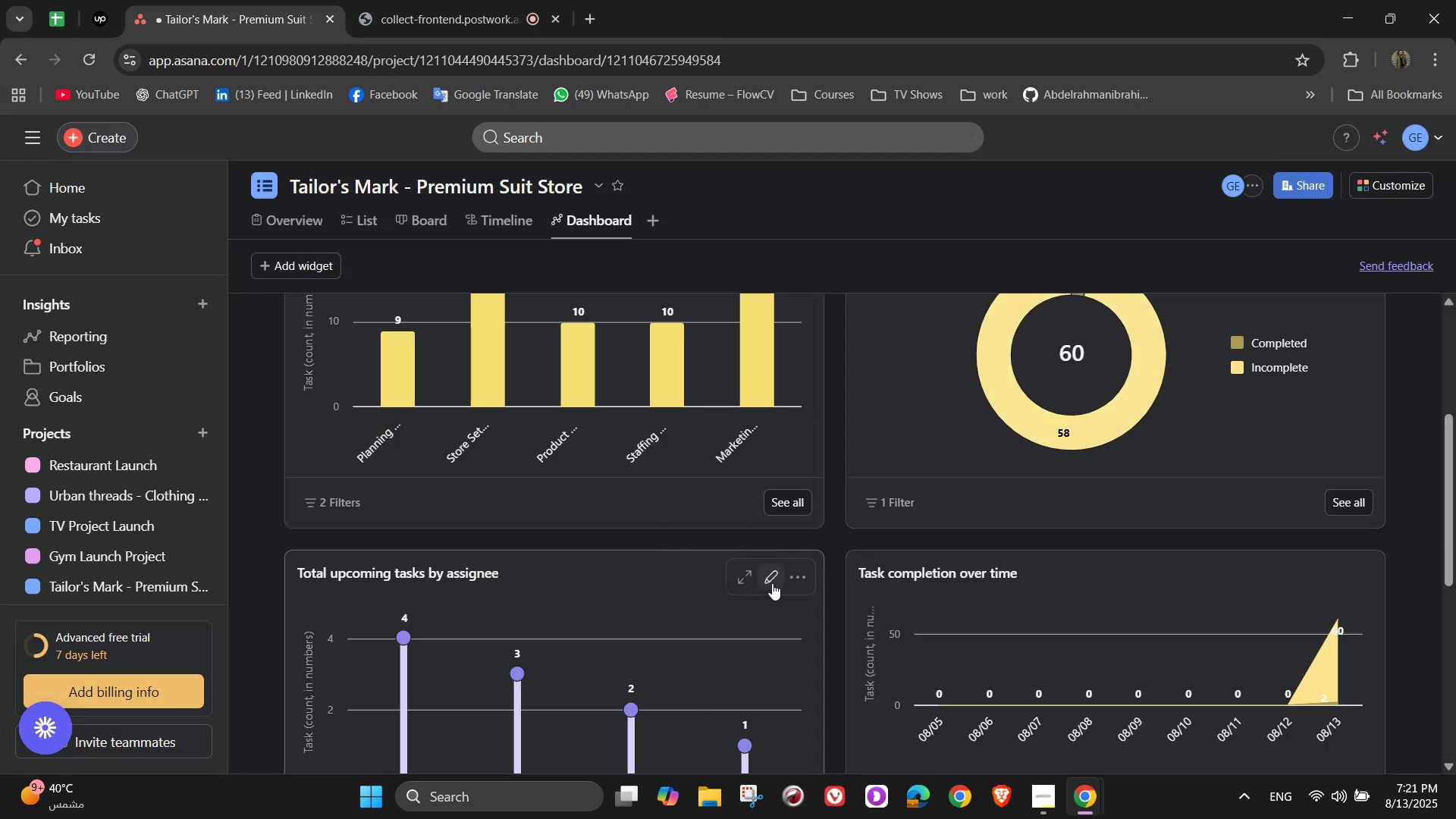 
left_click([801, 566])
 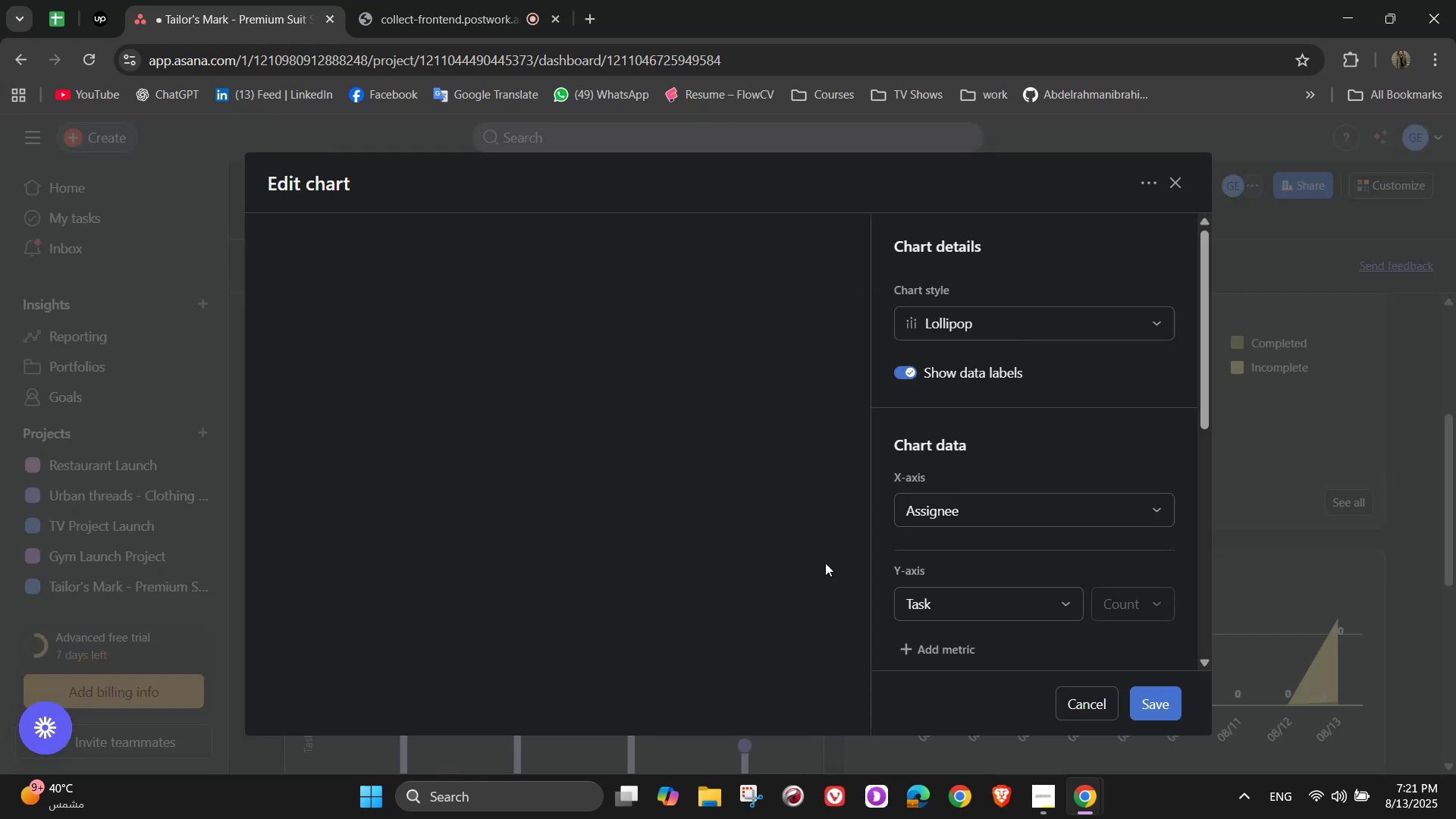 
left_click([1042, 338])
 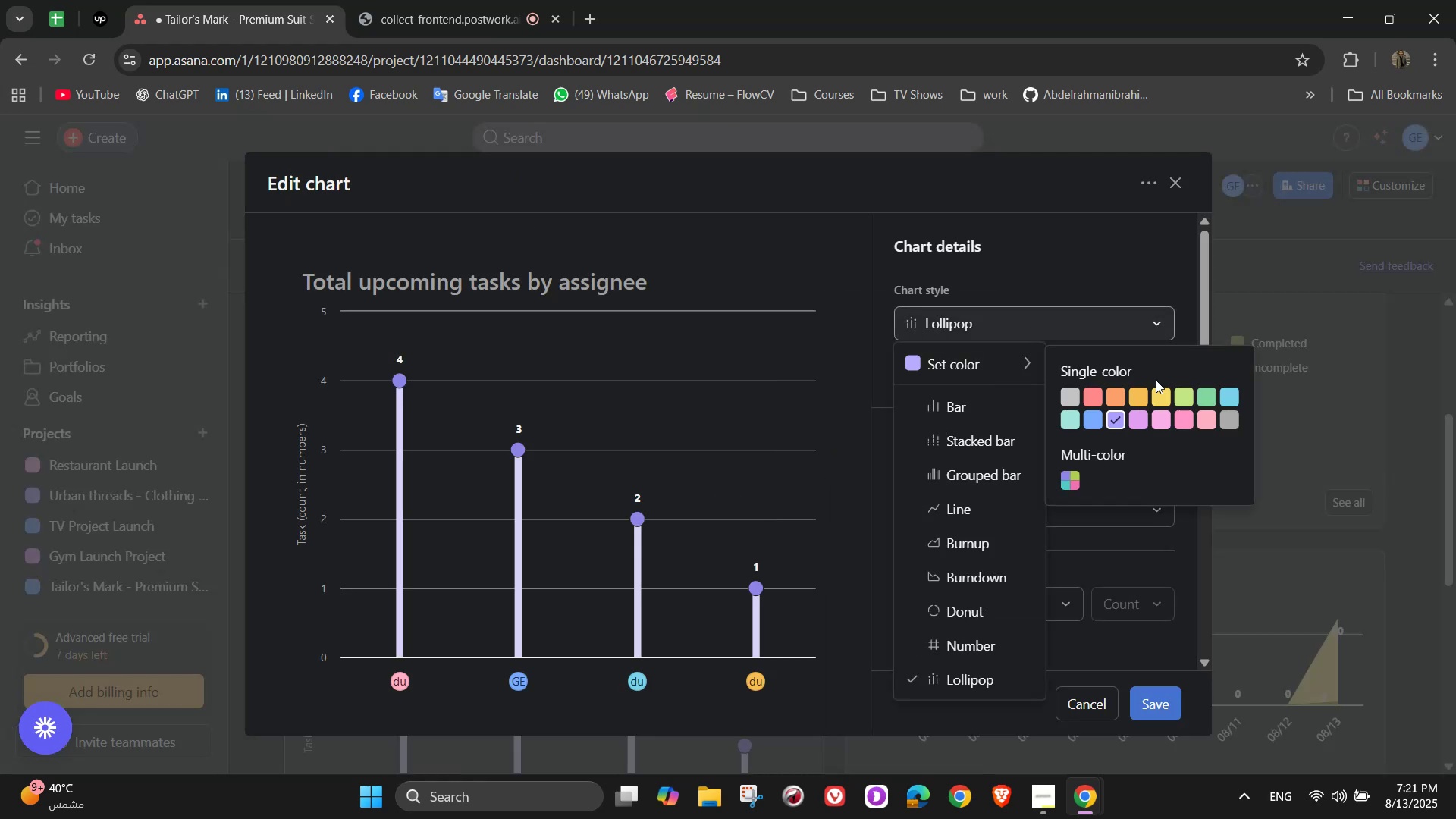 
left_click([1157, 397])
 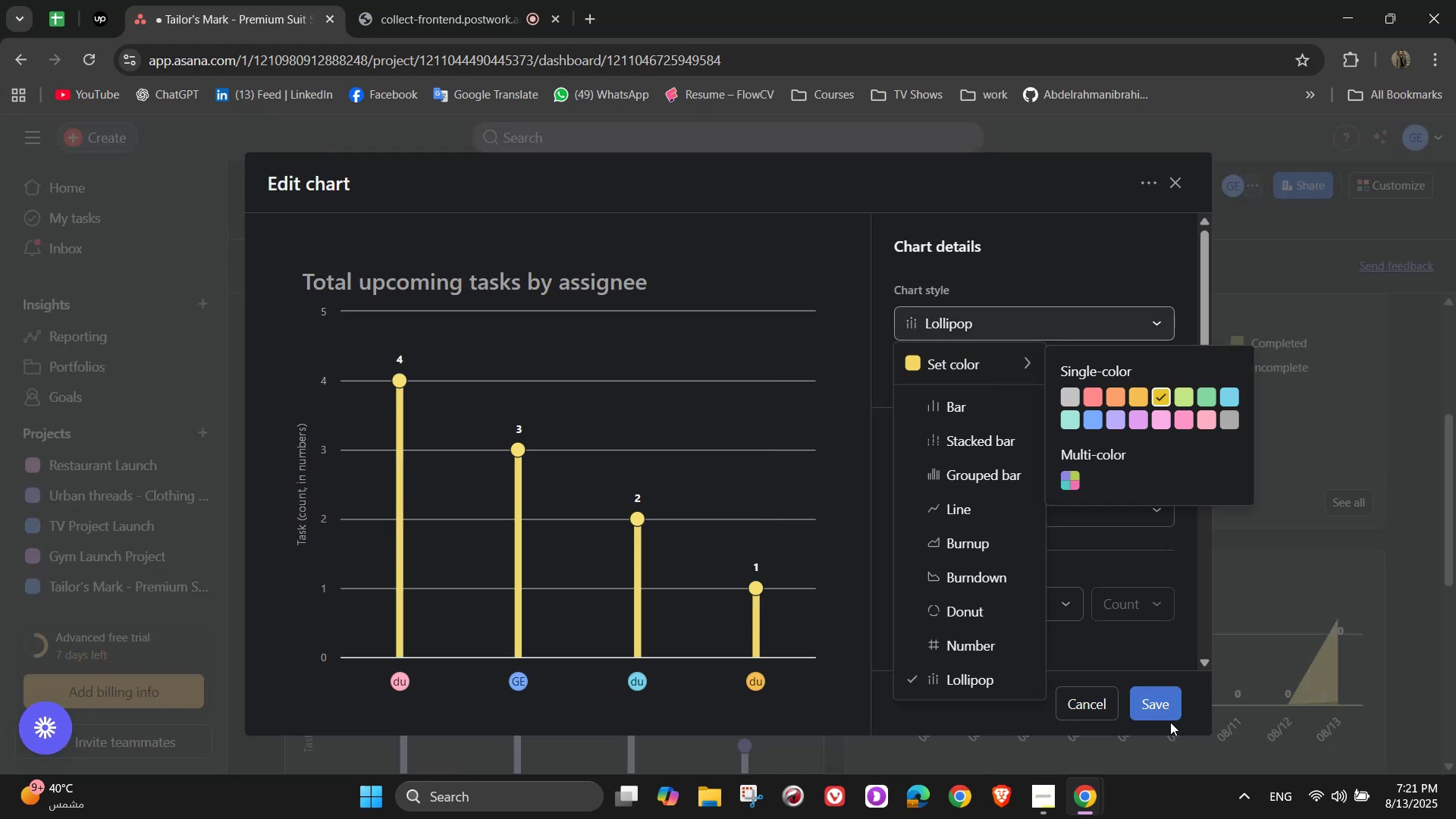 
left_click([1155, 706])
 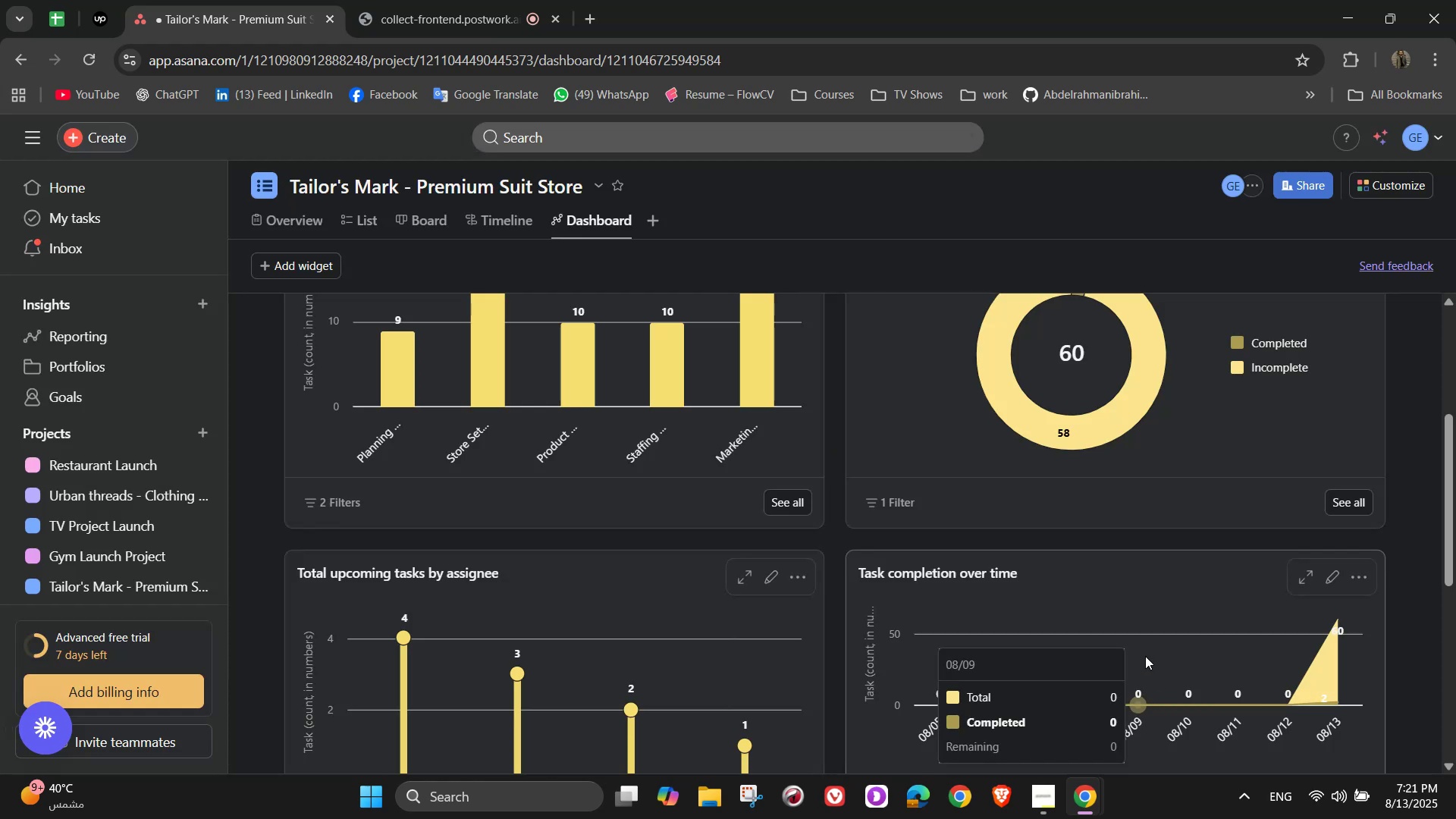 
scroll: coordinate [1138, 658], scroll_direction: down, amount: 5.0
 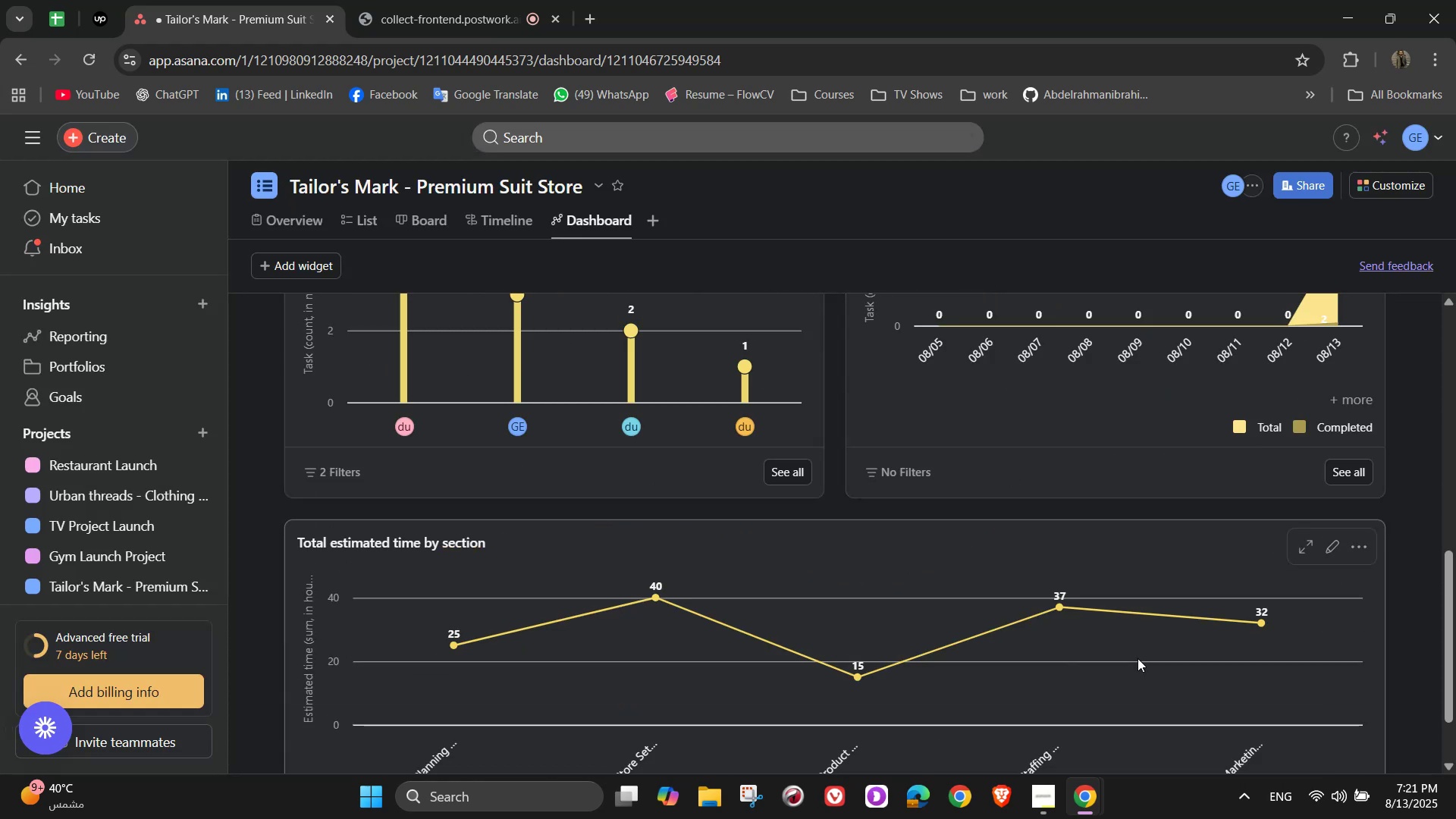 
scroll: coordinate [692, 460], scroll_direction: up, amount: 8.0
 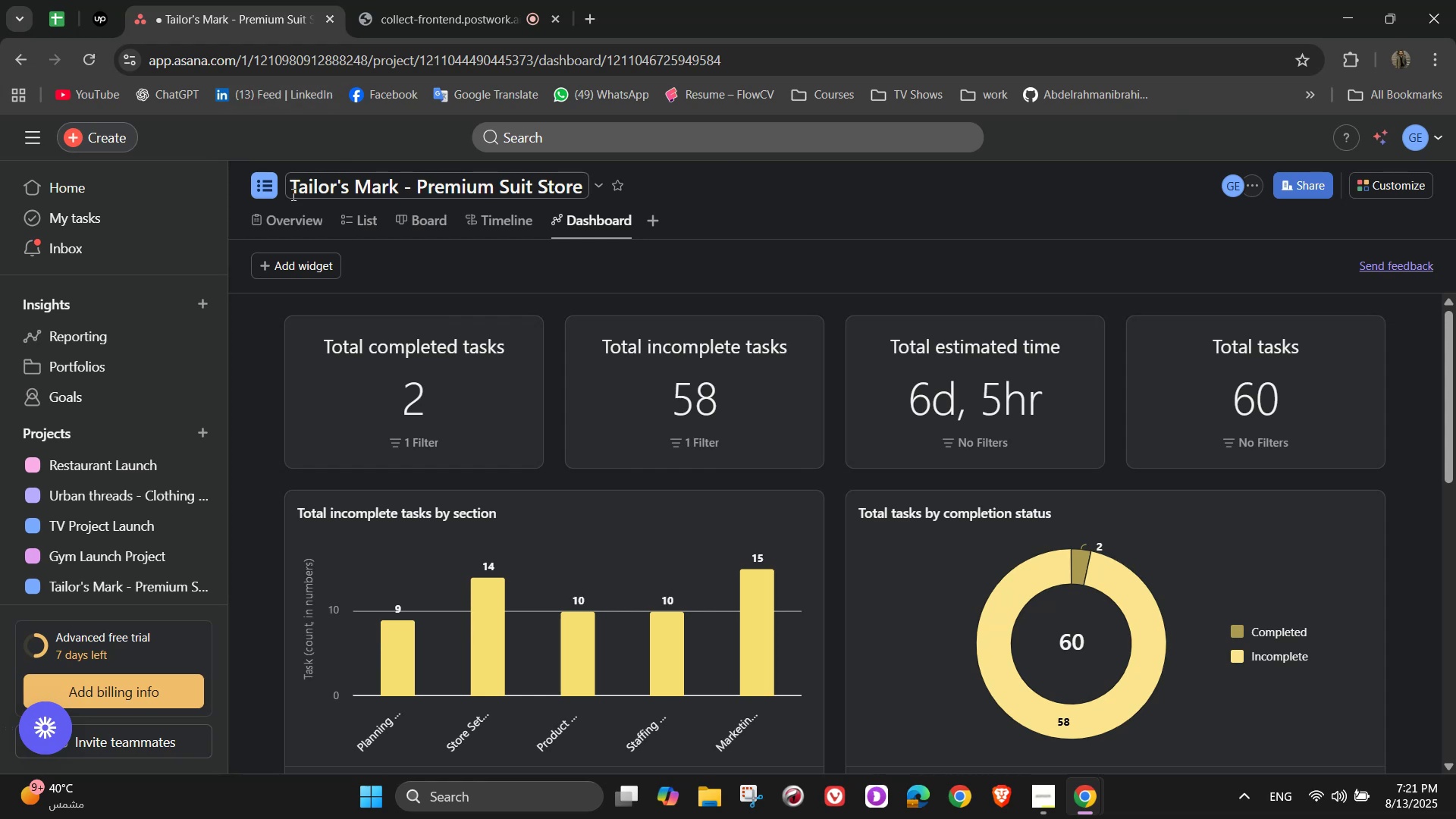 
left_click([290, 222])
 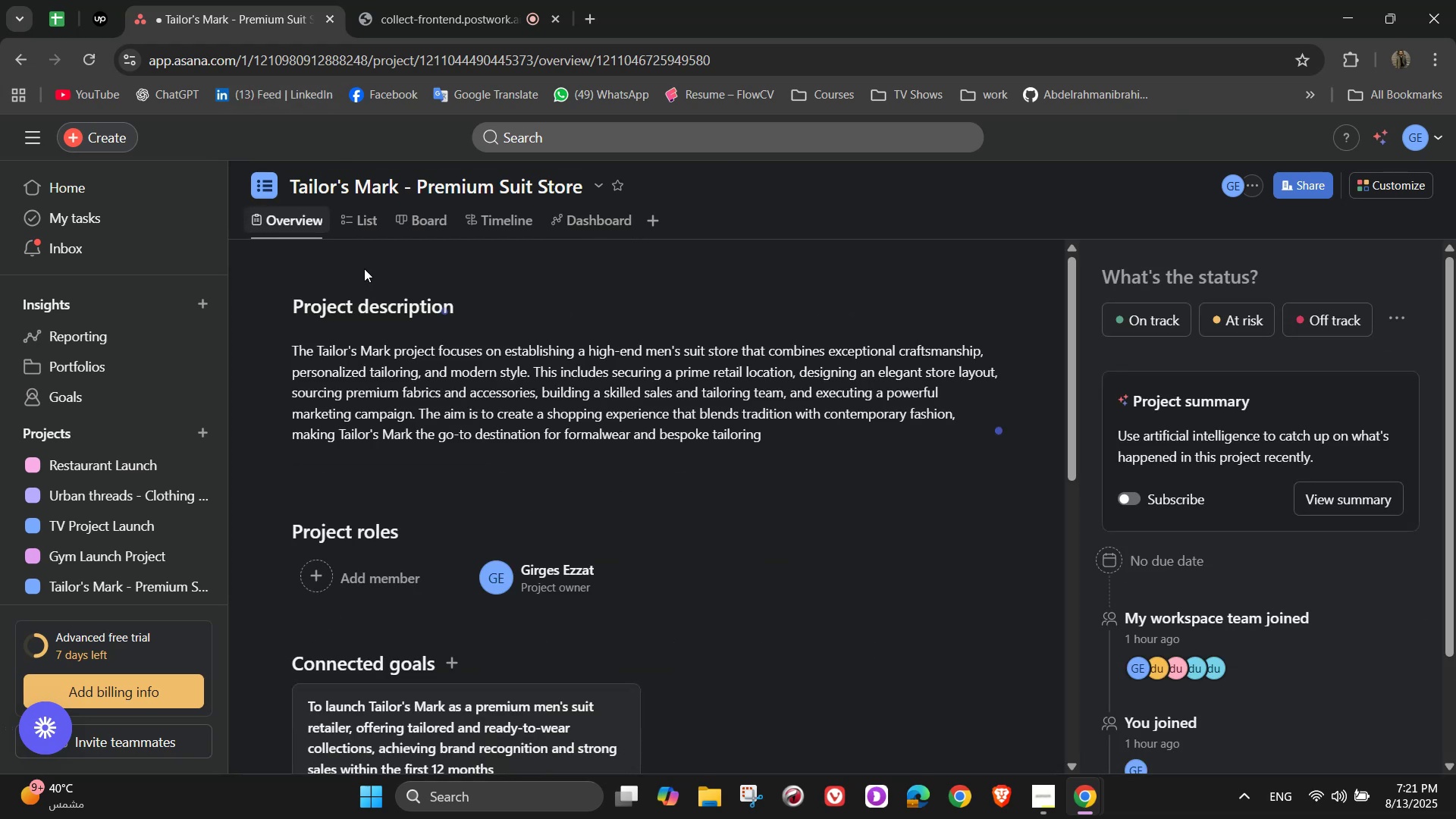 
scroll: coordinate [567, 447], scroll_direction: down, amount: 16.0
 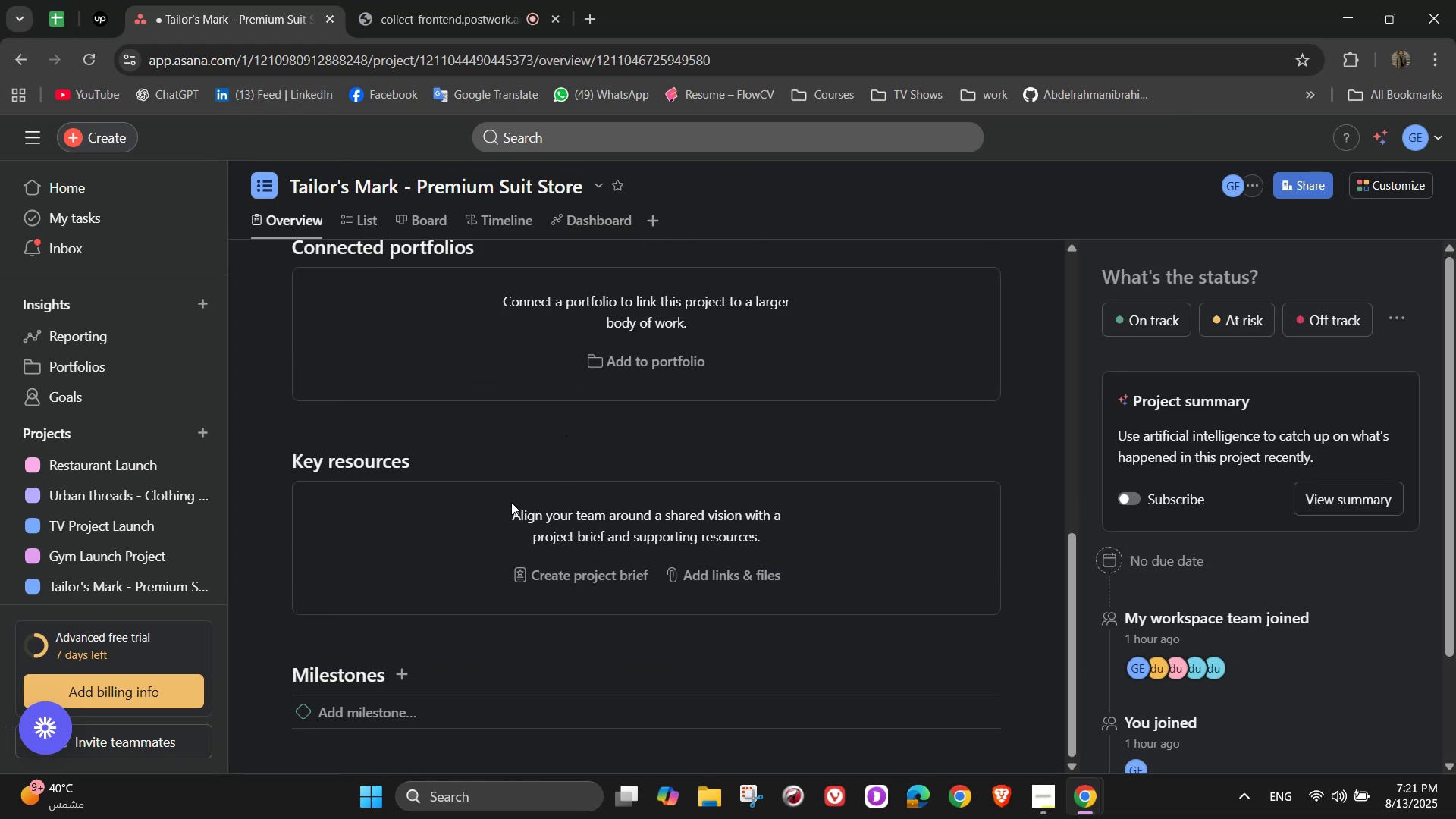 
wait(10.9)
 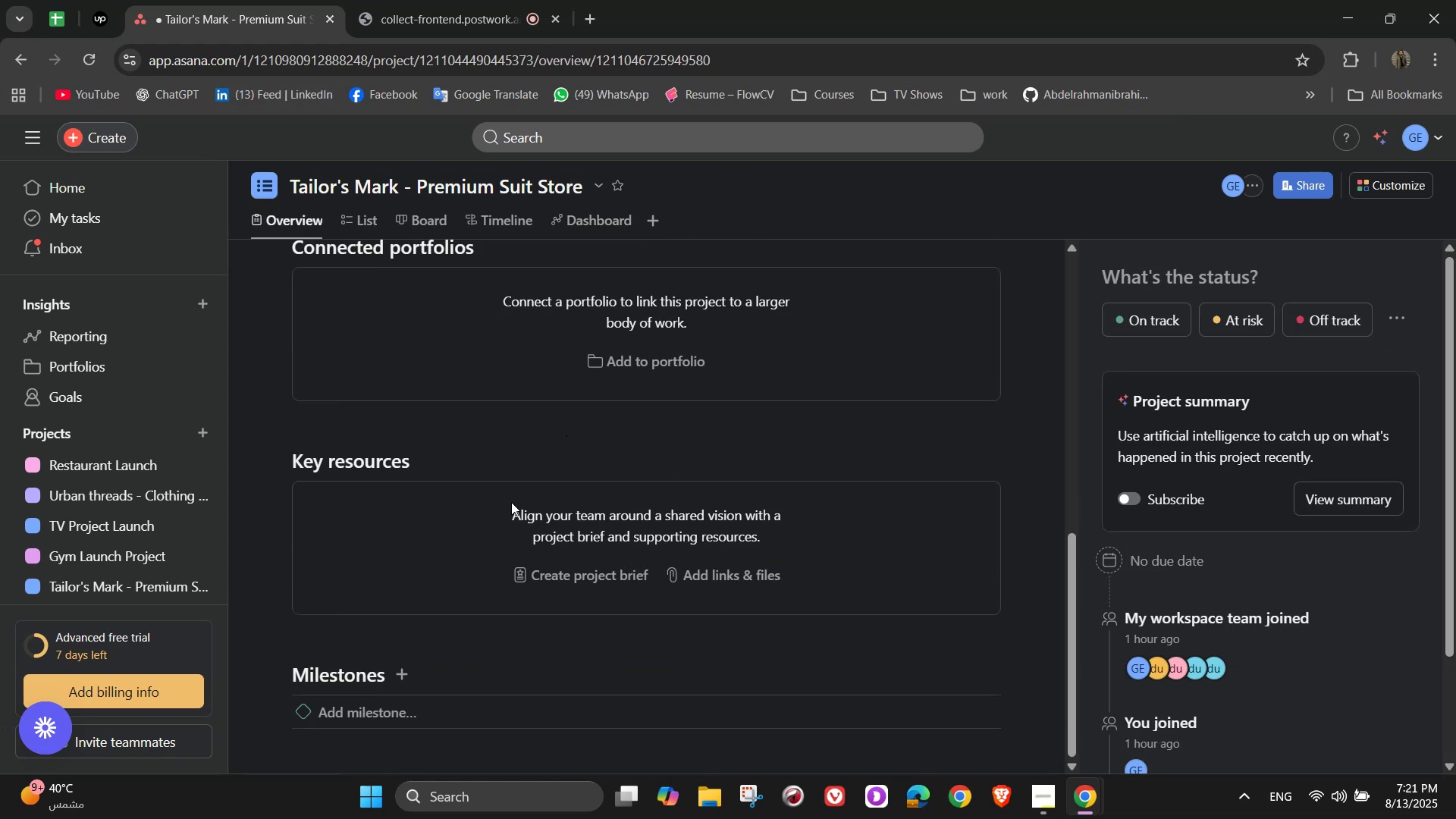 
left_click([381, 706])
 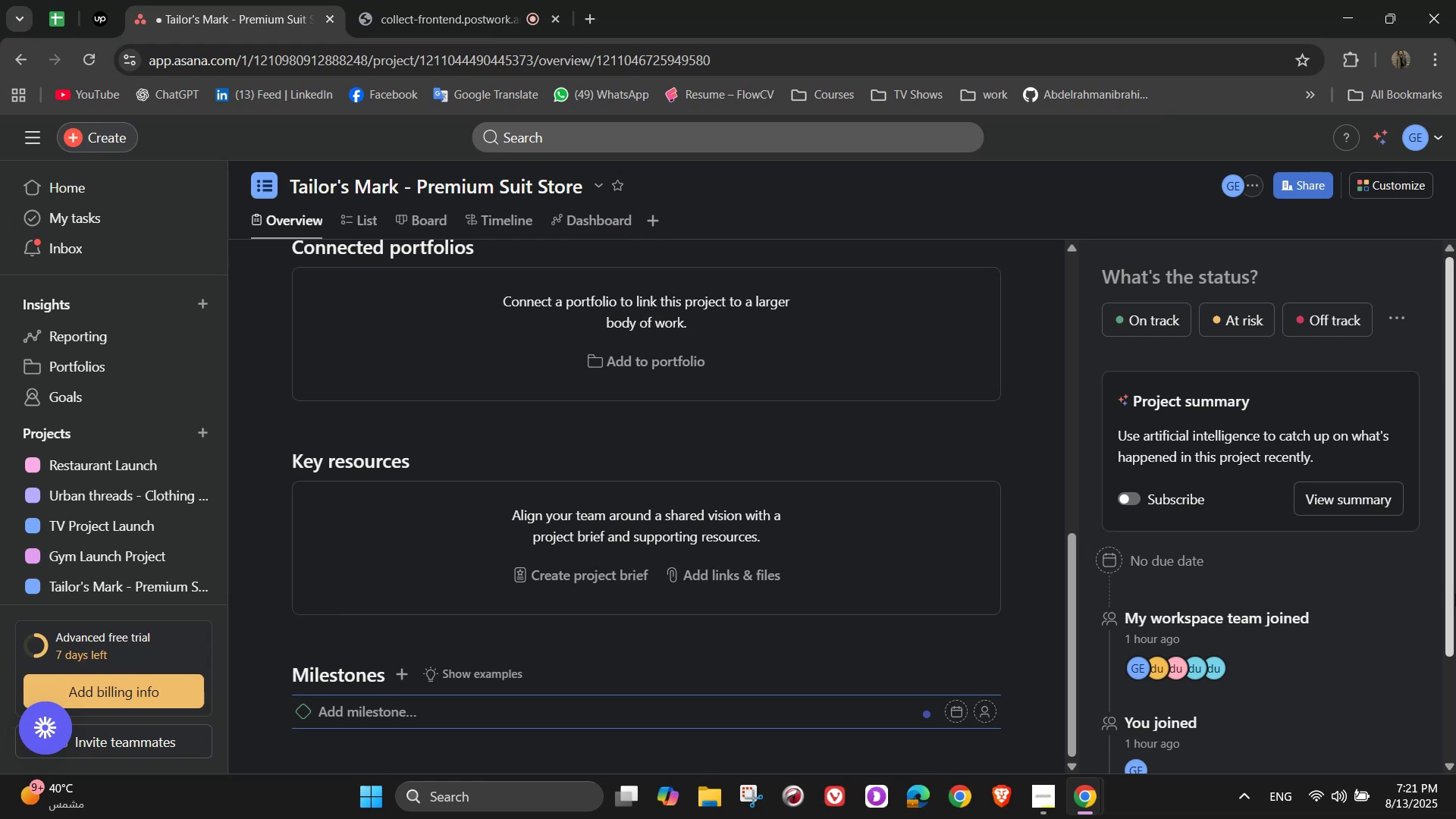 
type(Business Plan )
 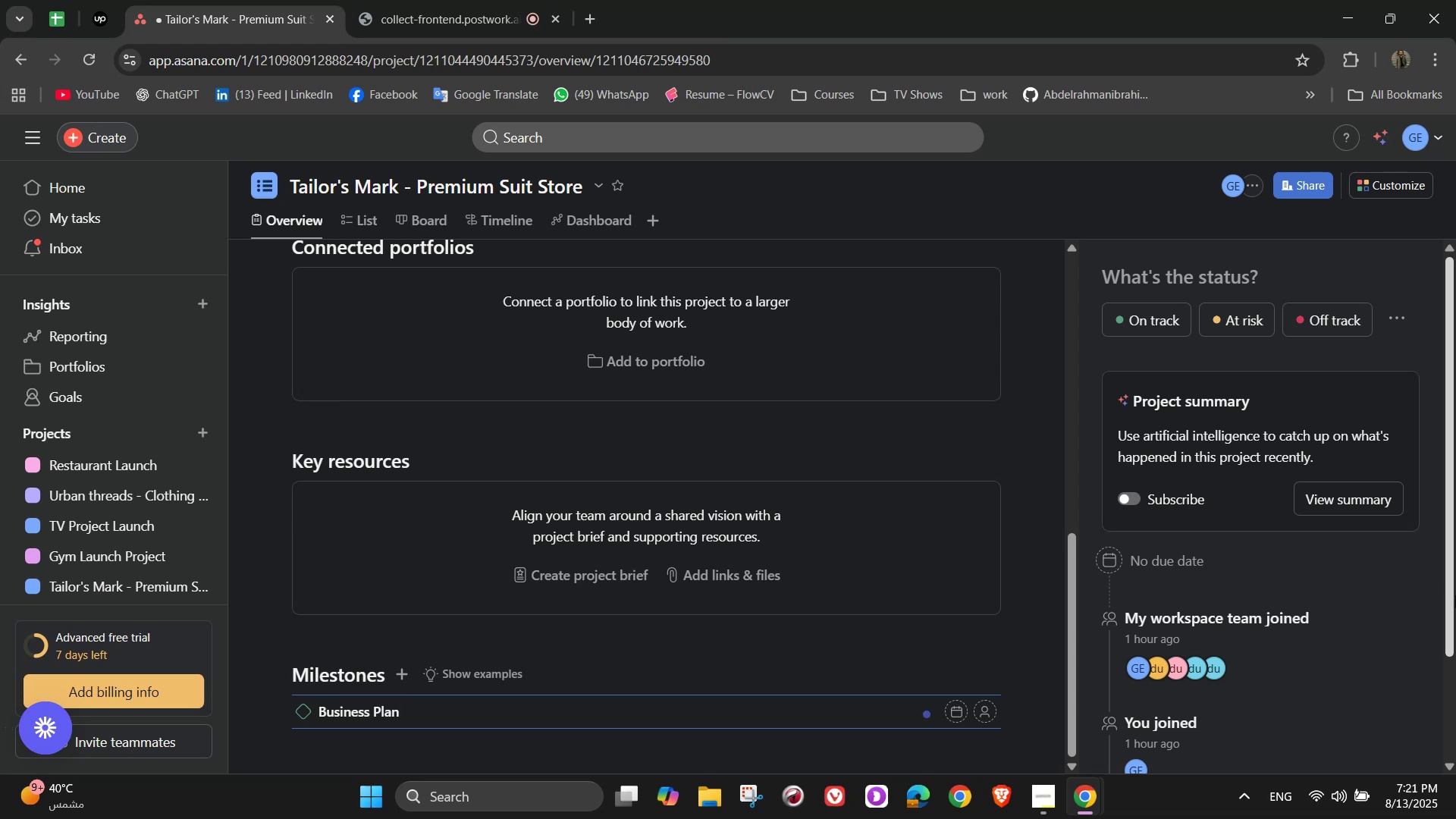 
type(Finalized)
 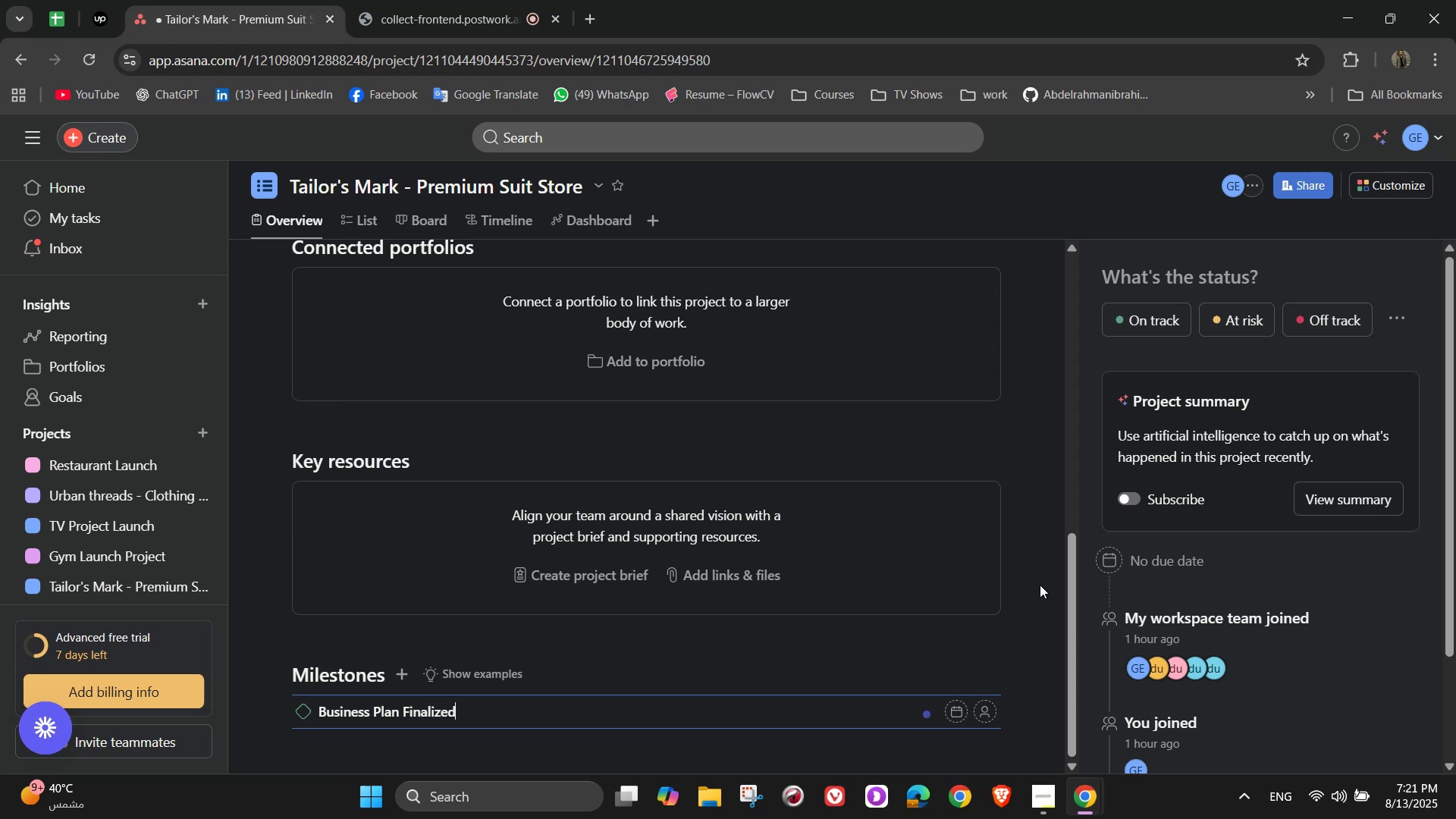 
key(NumpadEnter)
type(Store K)
key(Backspace)
type(Location)
 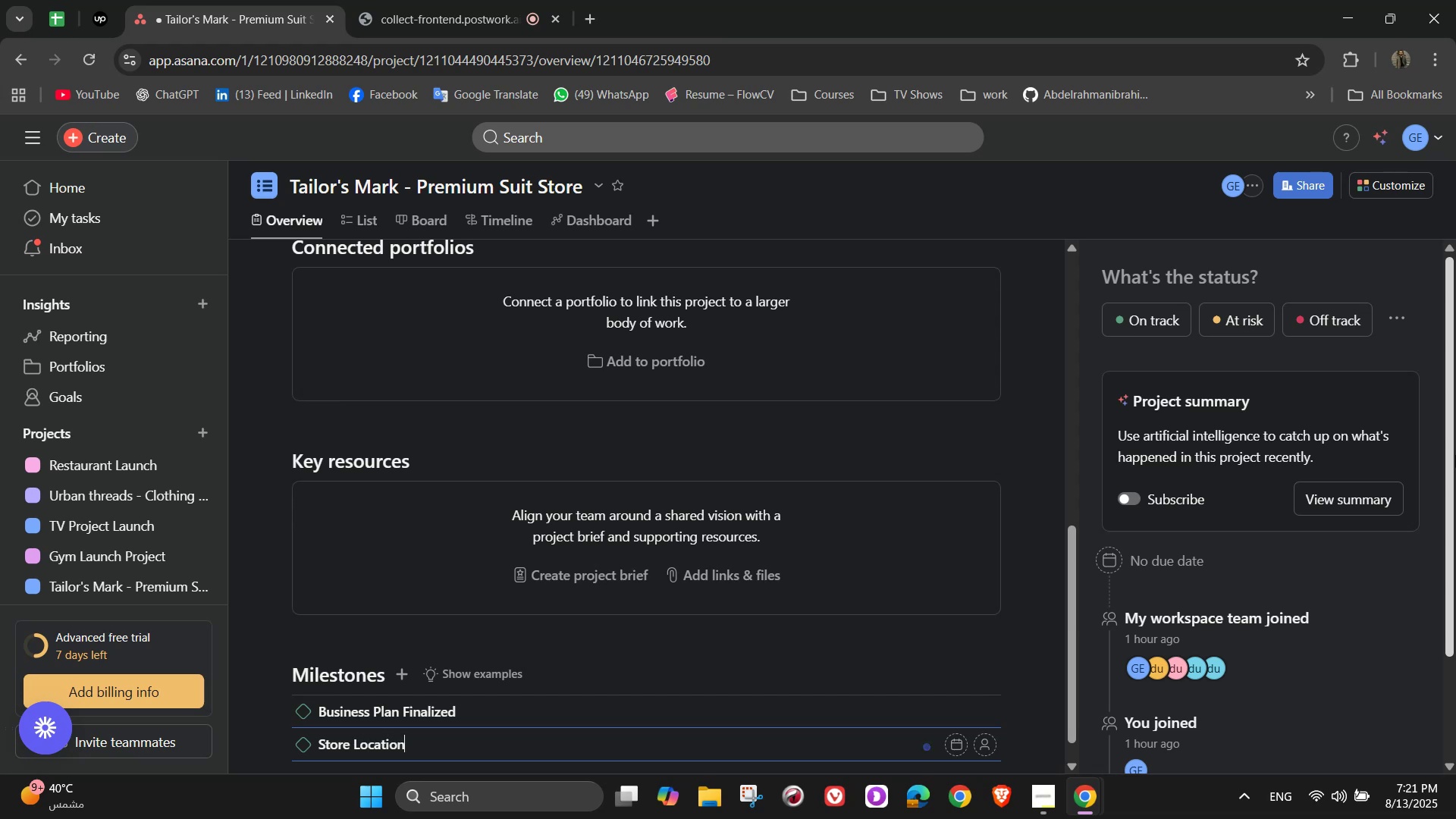 
wait(6.82)
 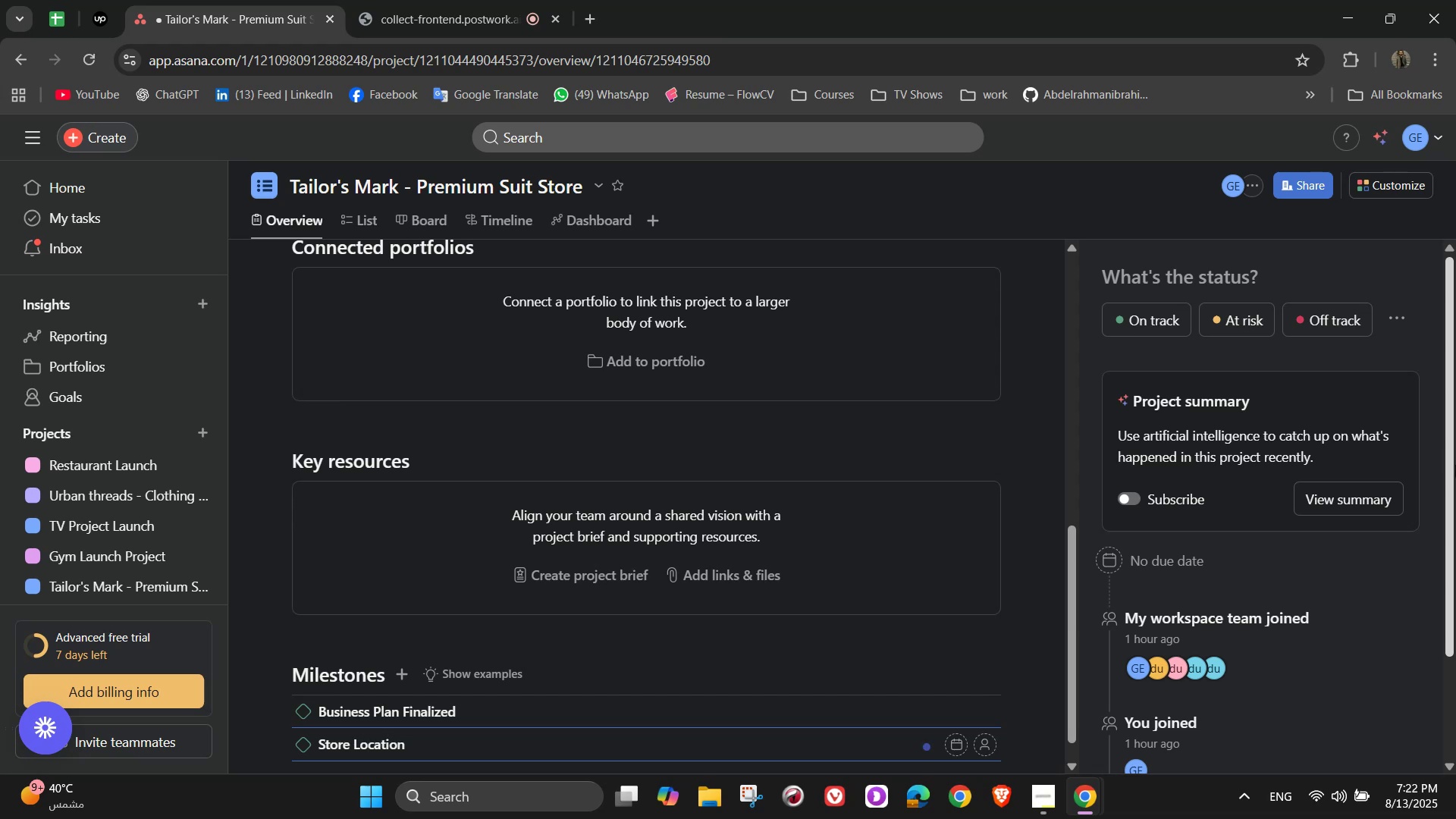 
type( Secured)
 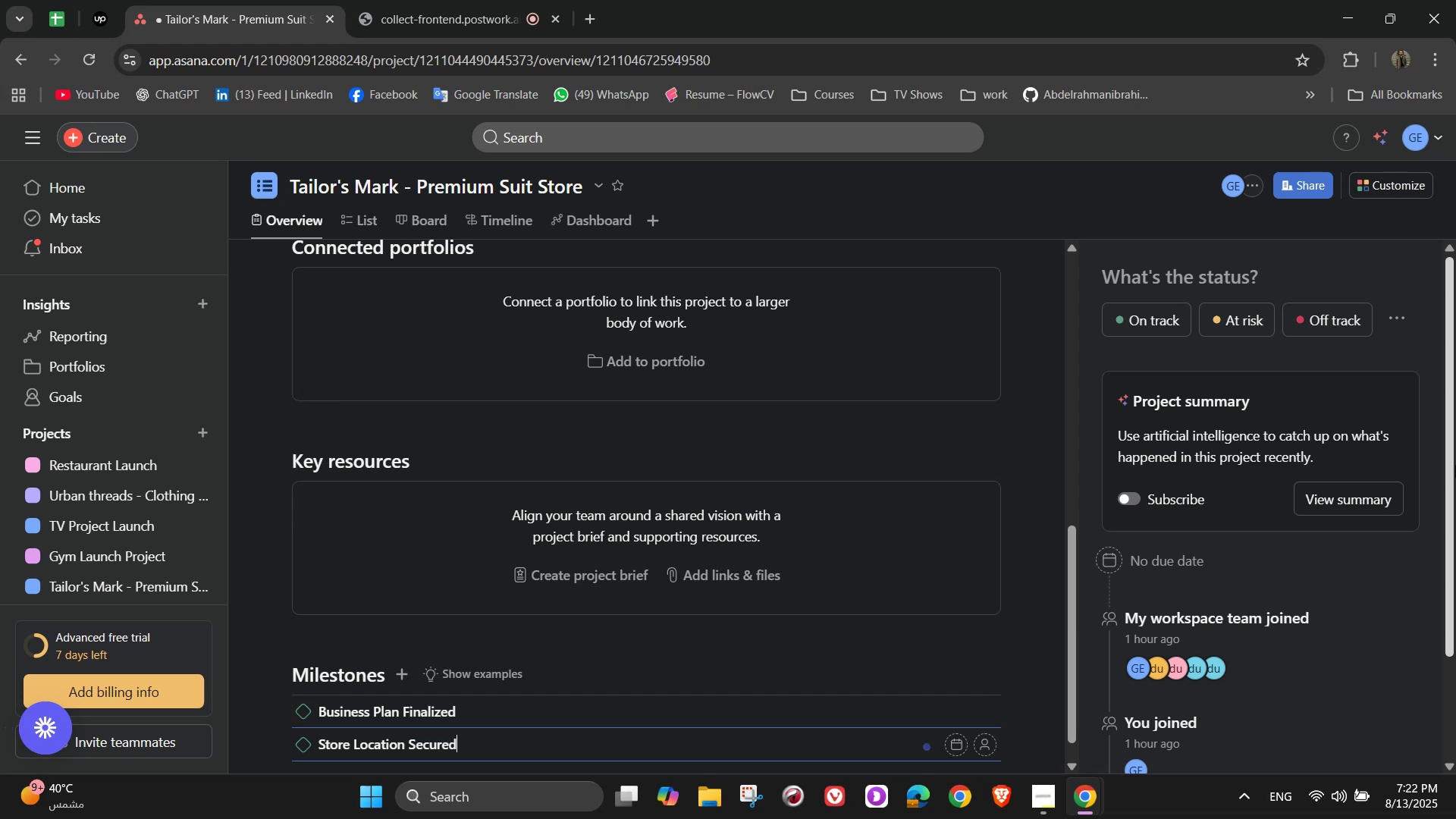 
key(Enter)
 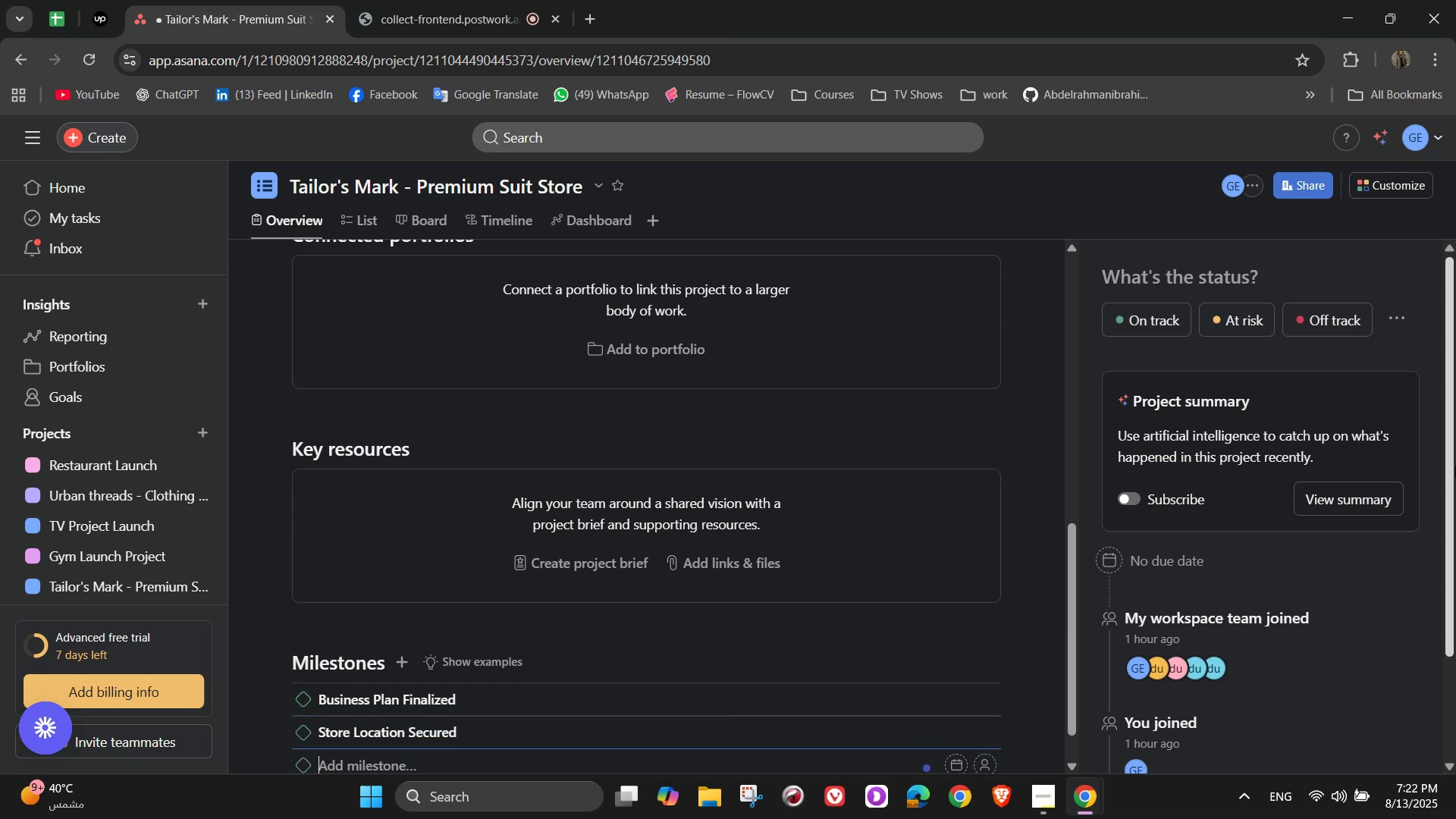 
wait(5.26)
 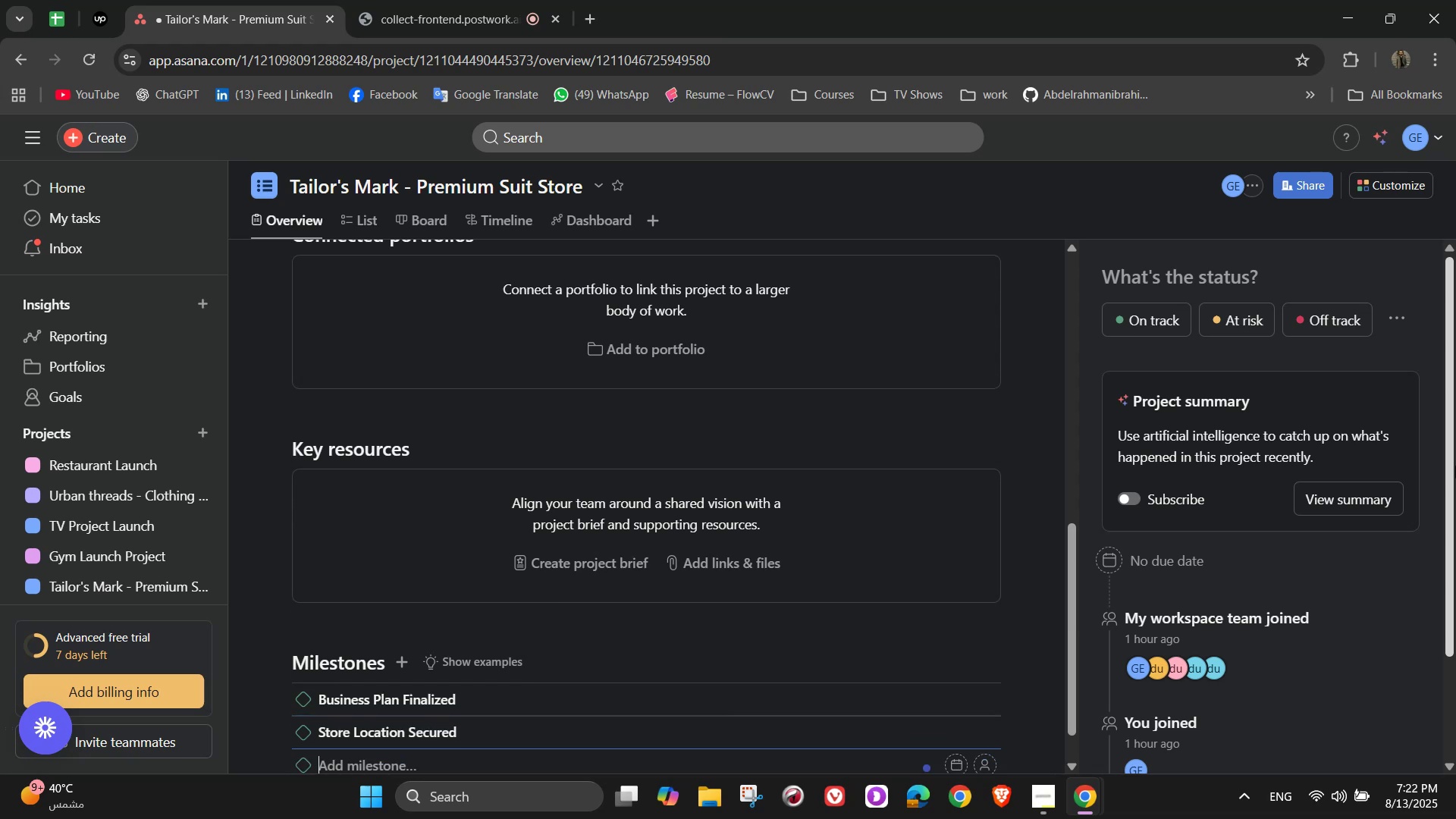 
type(Store Interior Completed)
 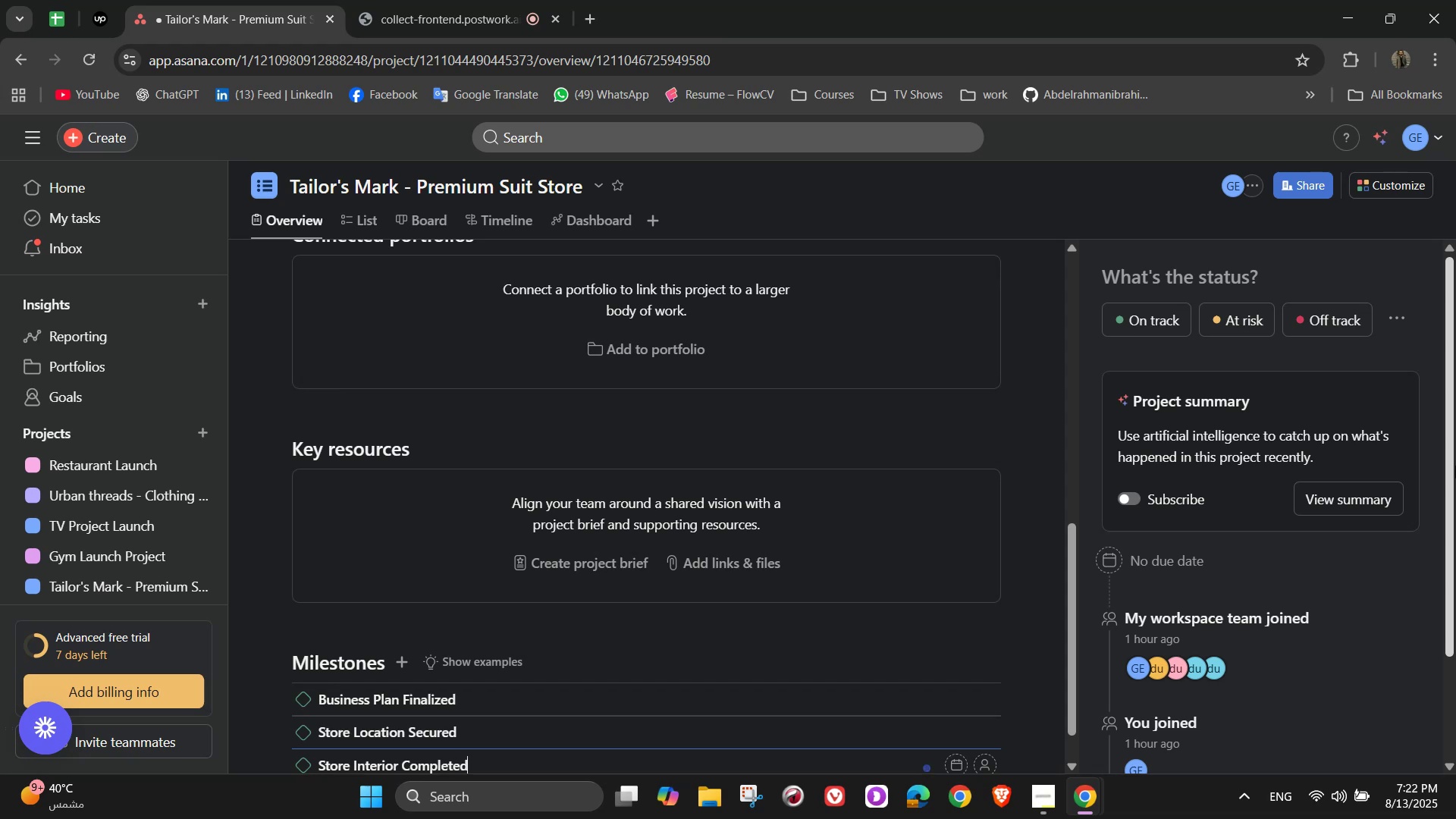 
key(Enter)
 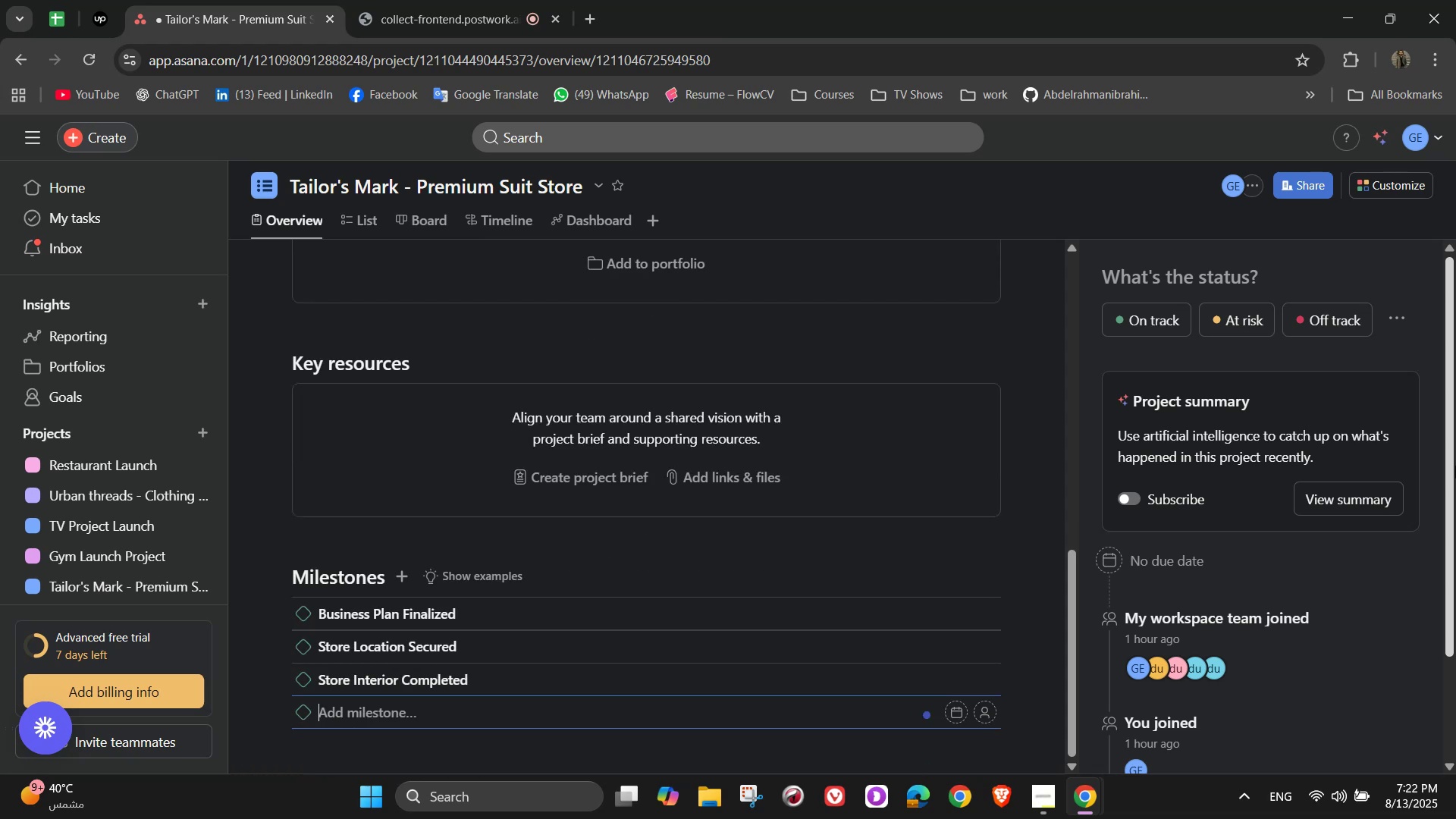 
type(Inventory Fully Stocked)
 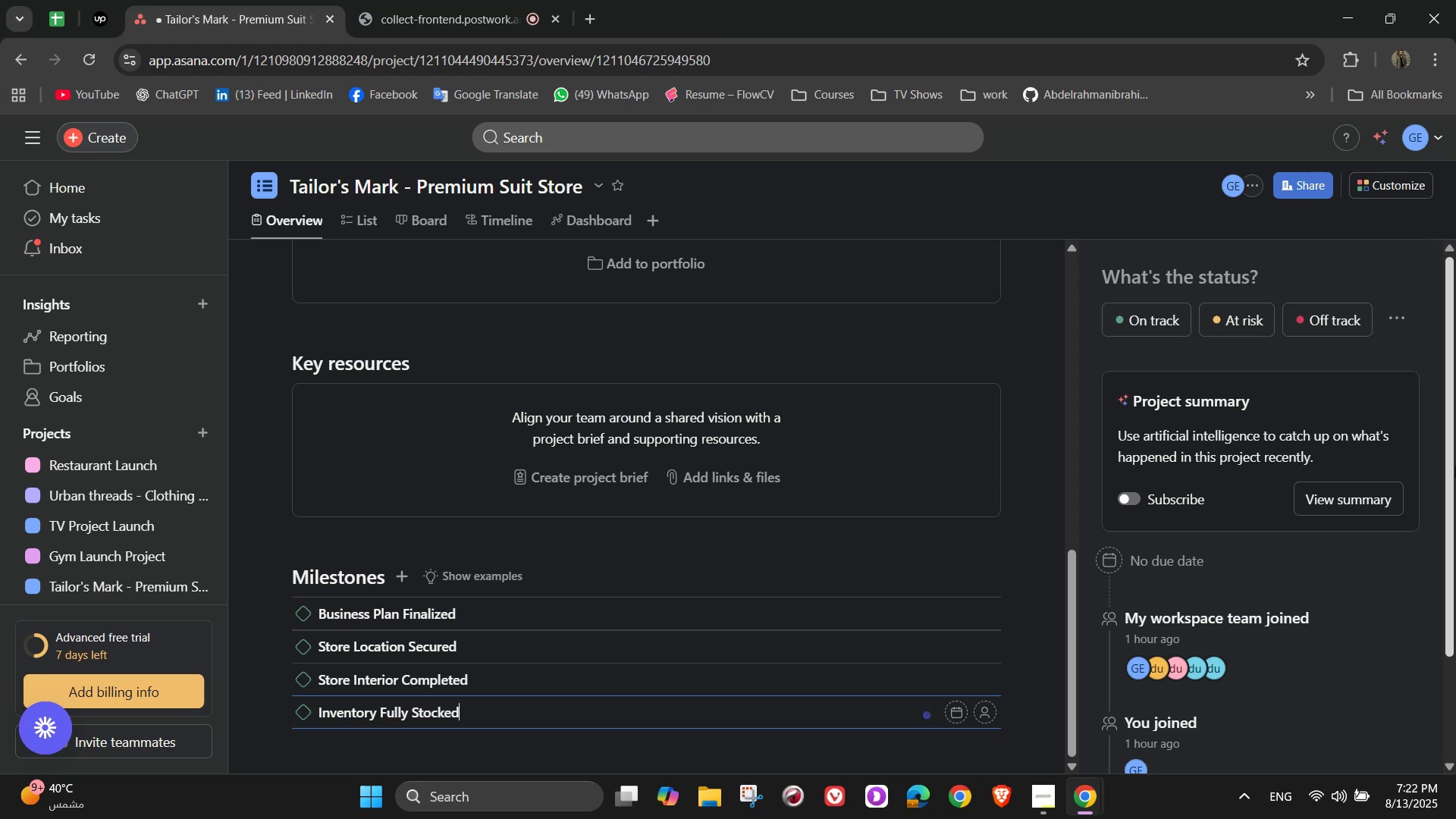 
key(Enter)
 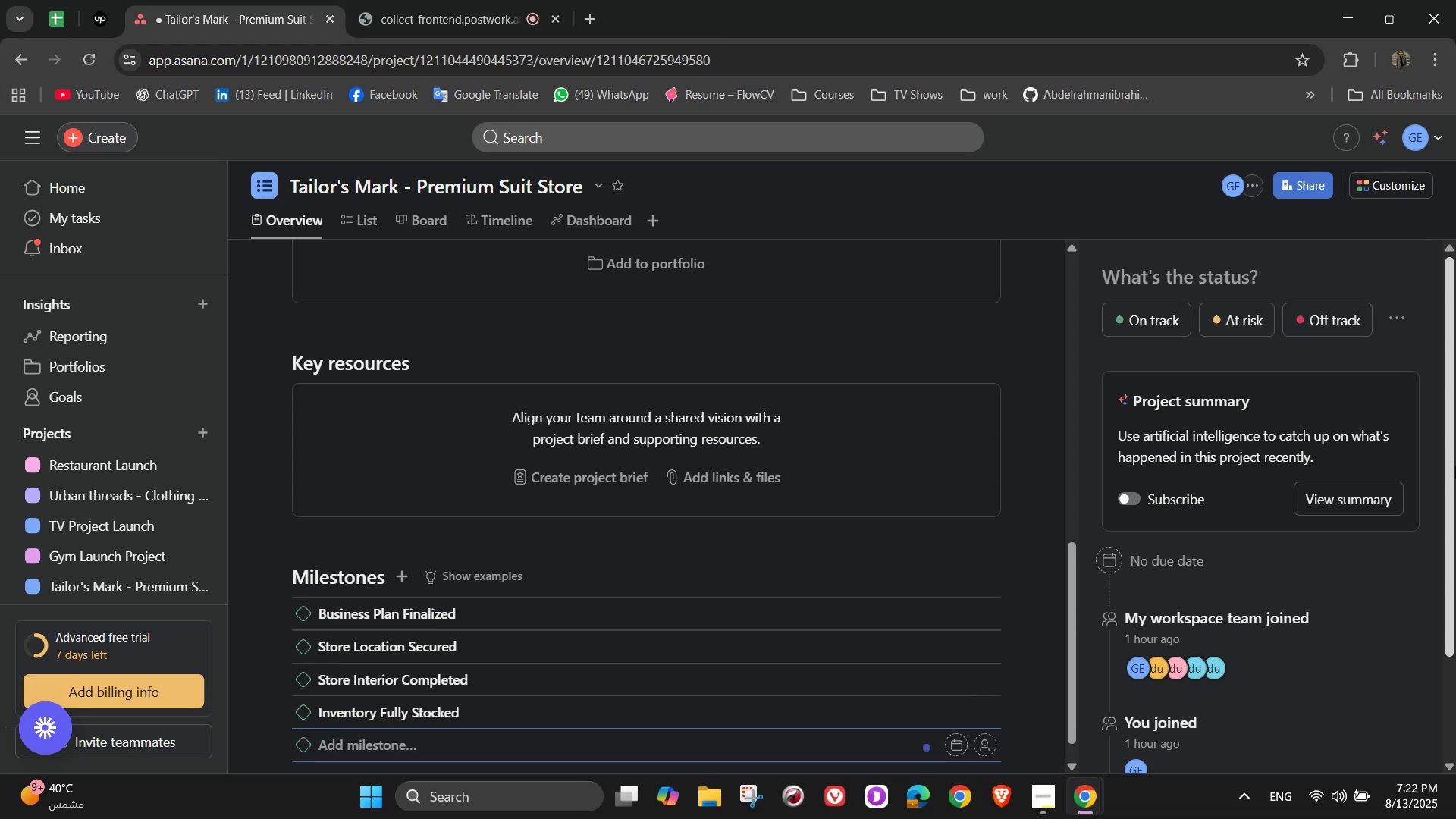 
type(Full Team Onboarded)
 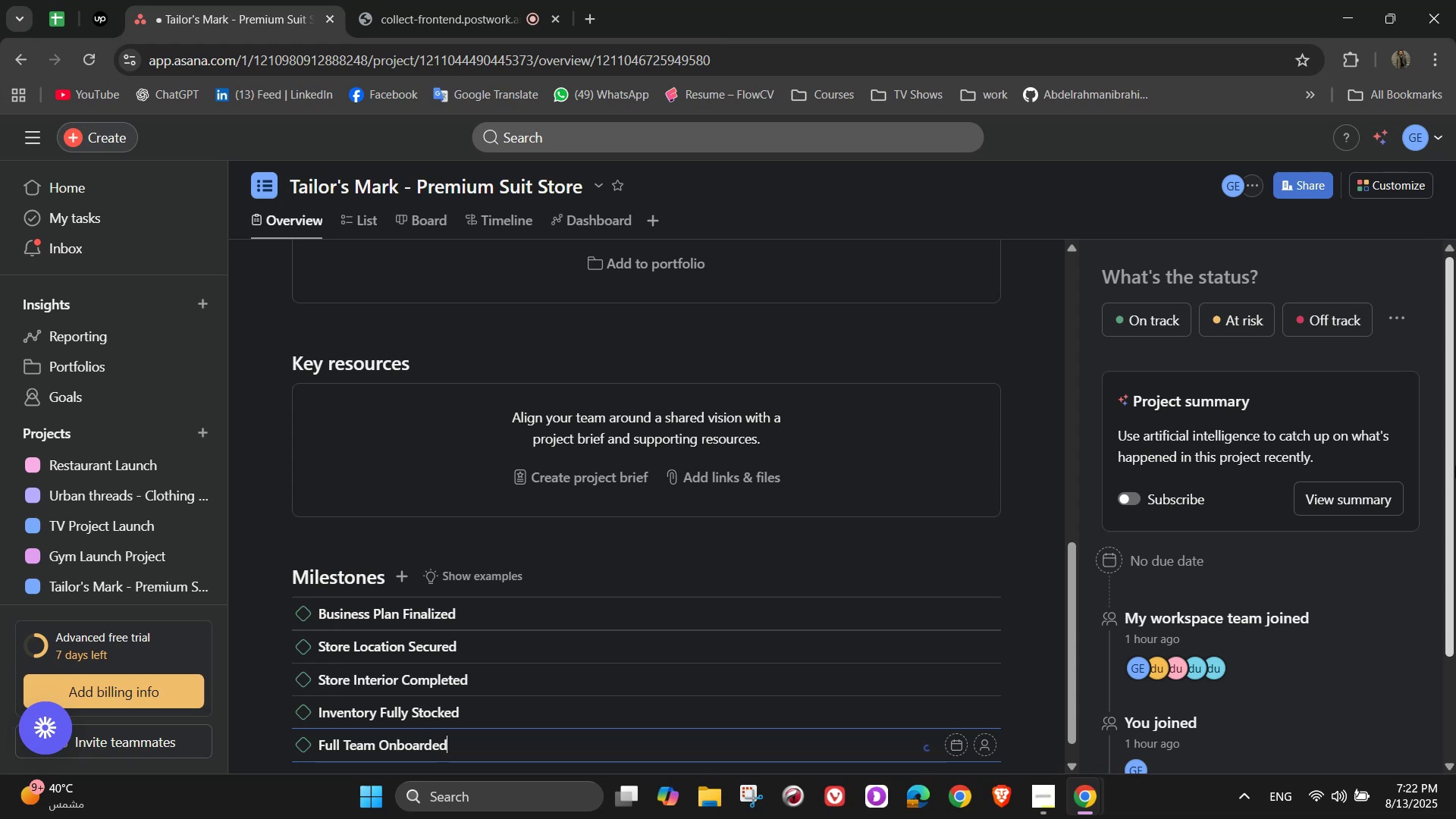 
wait(6.03)
 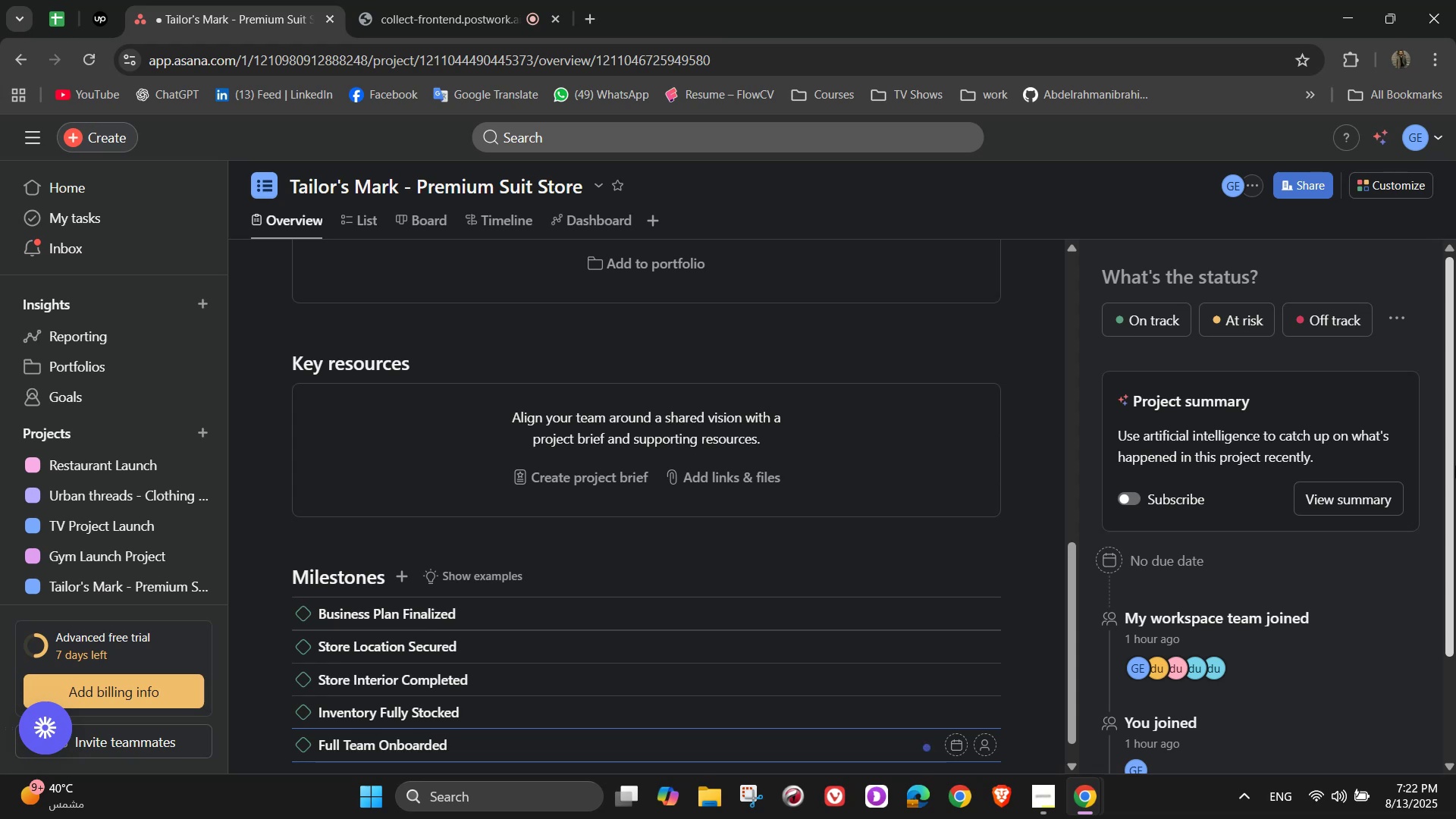 
key(Enter)
 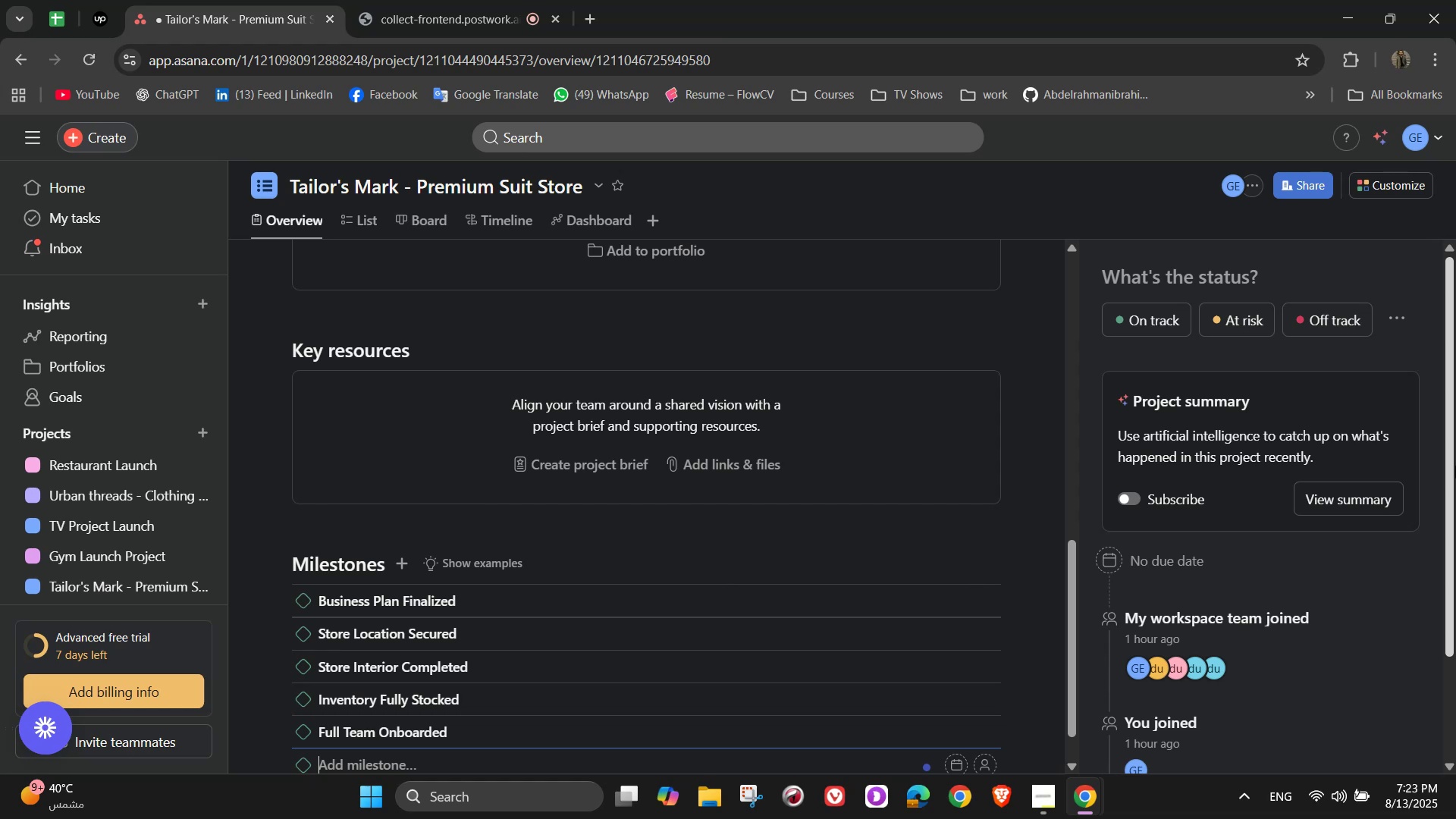 
wait(8.16)
 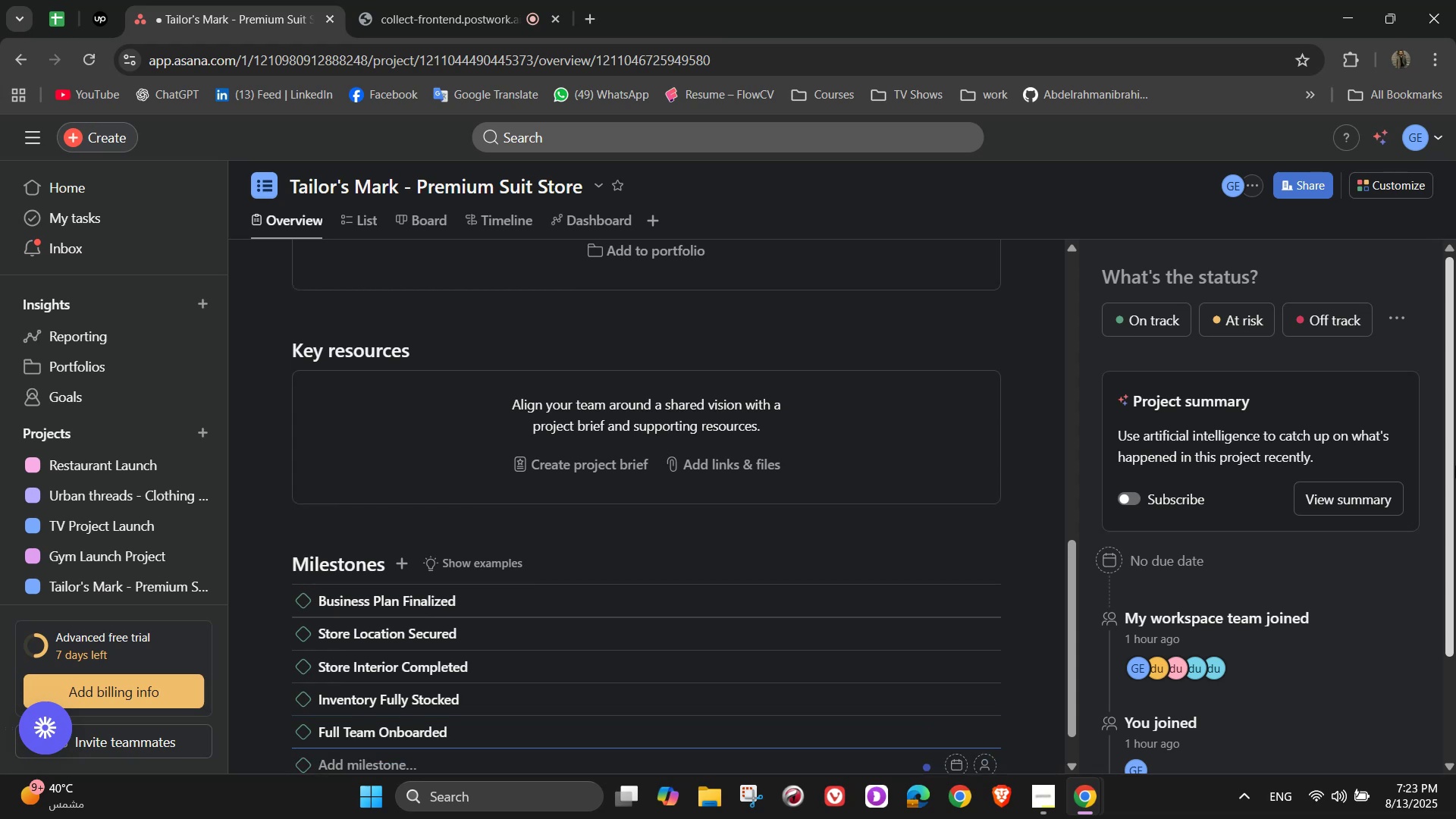 
type(Marker=)
key(Backspace)
key(Backspace)
type(ting Campaign Launched)
 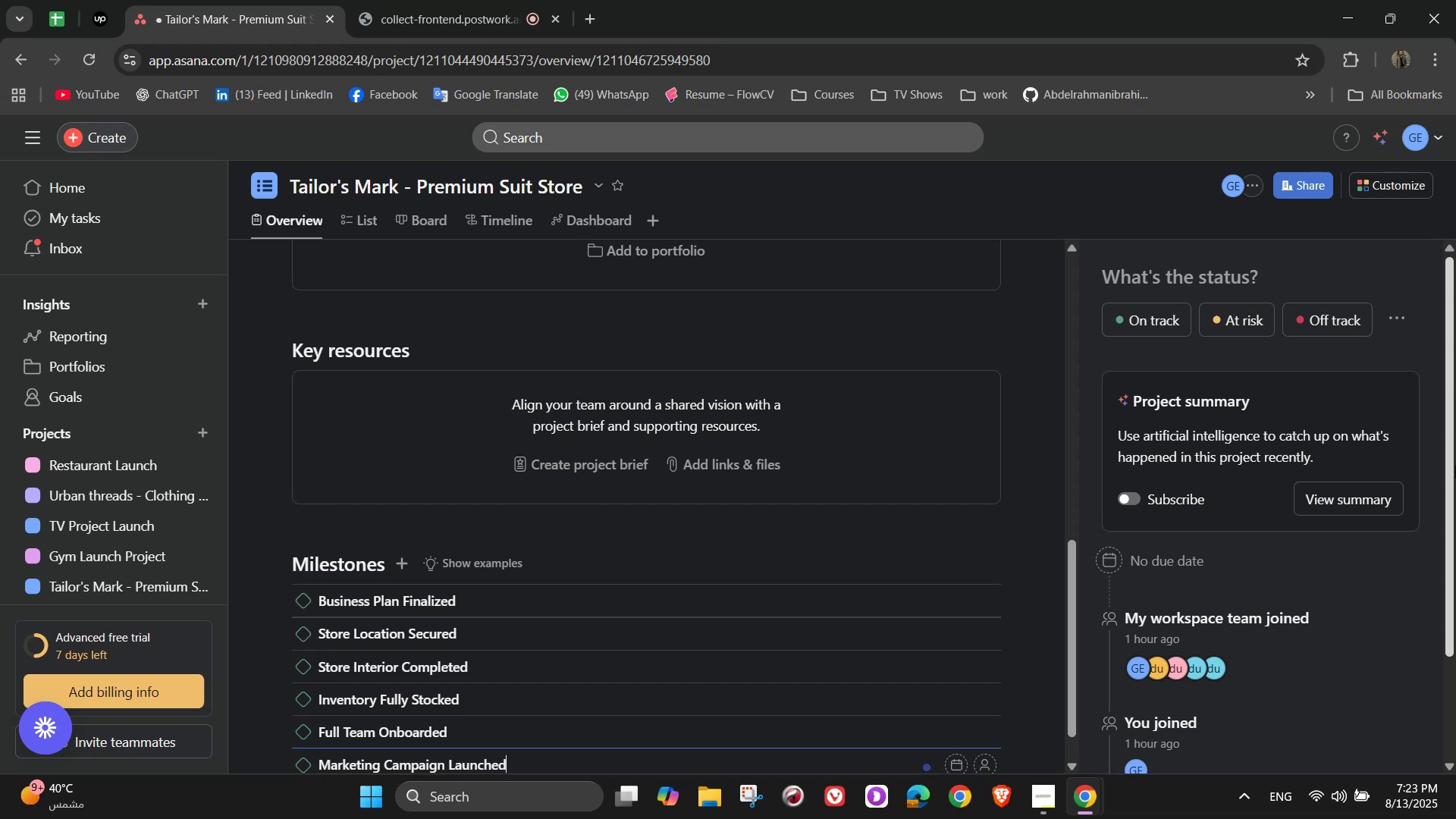 
key(Enter)
 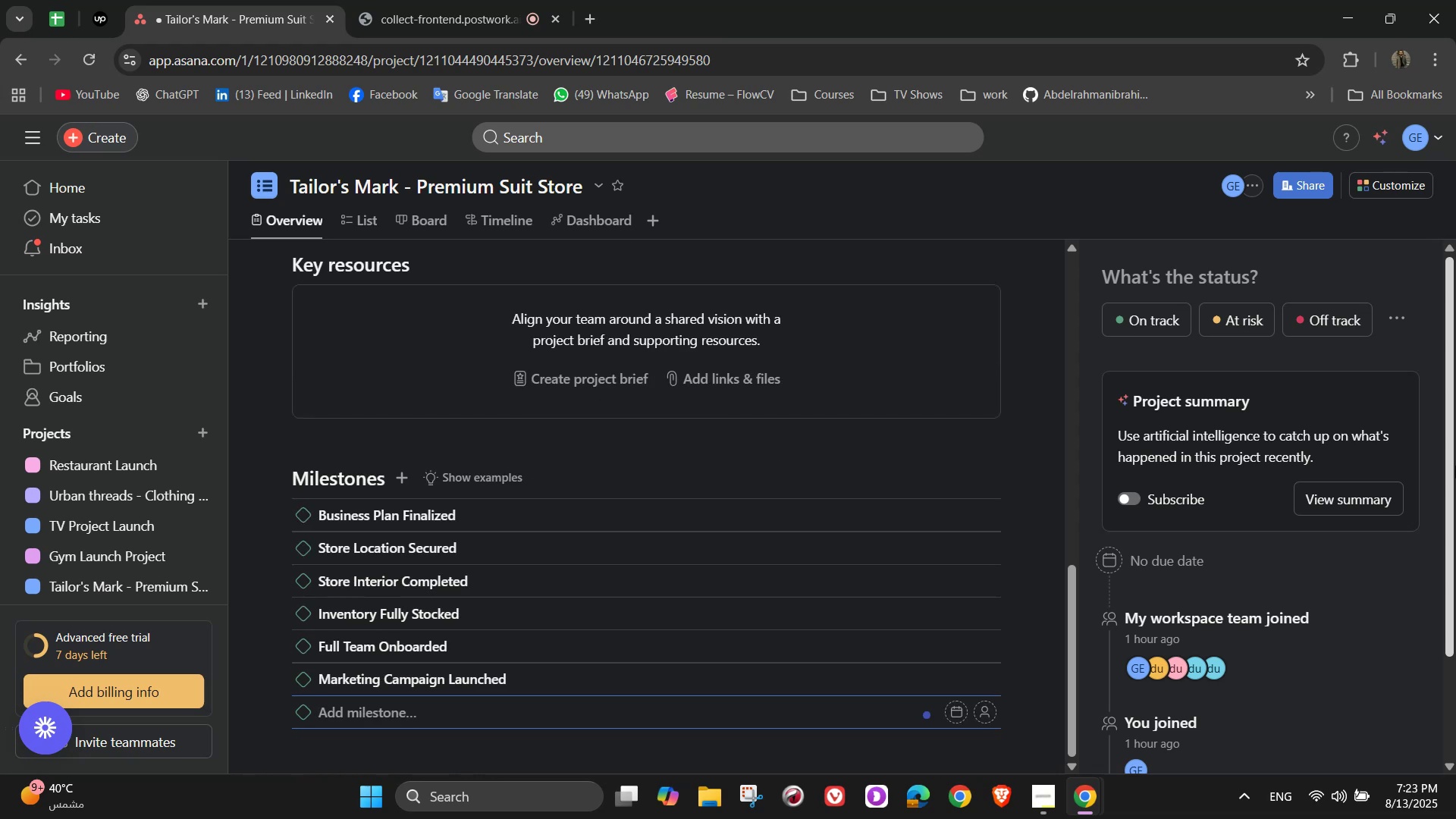 
type(Grand Opening Event)
 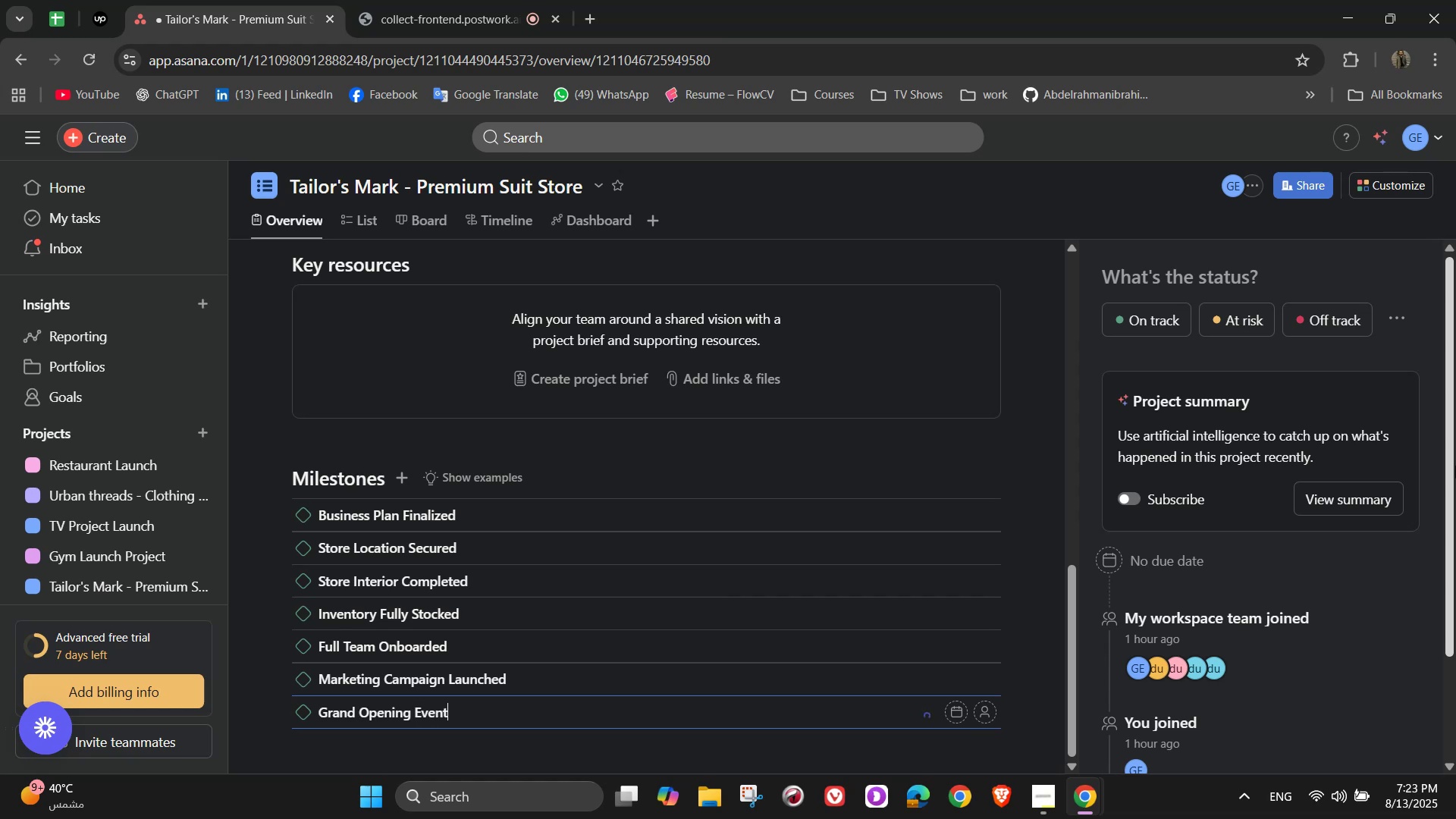 
key(Enter)
 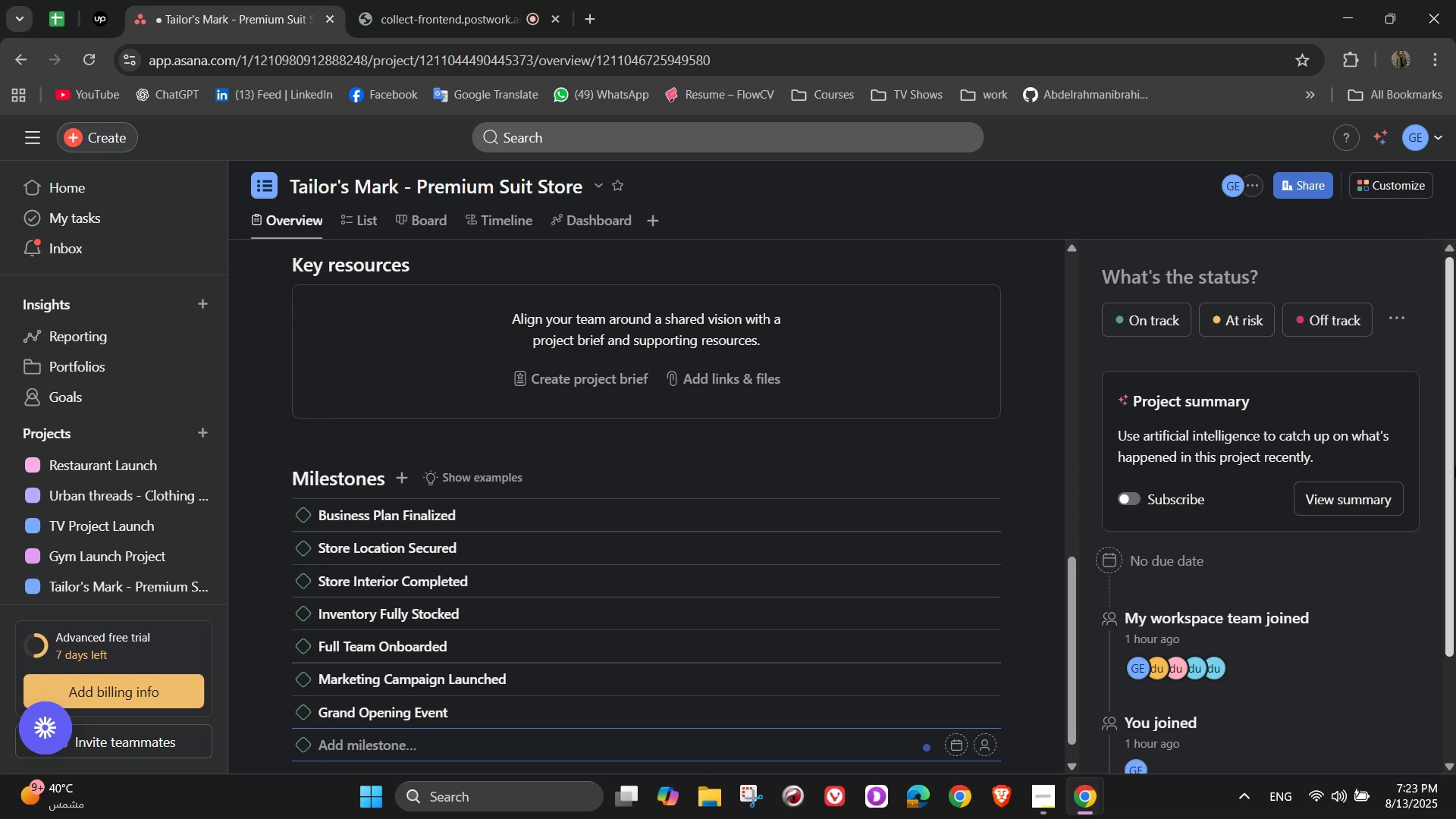 
type(Post-Launch)
 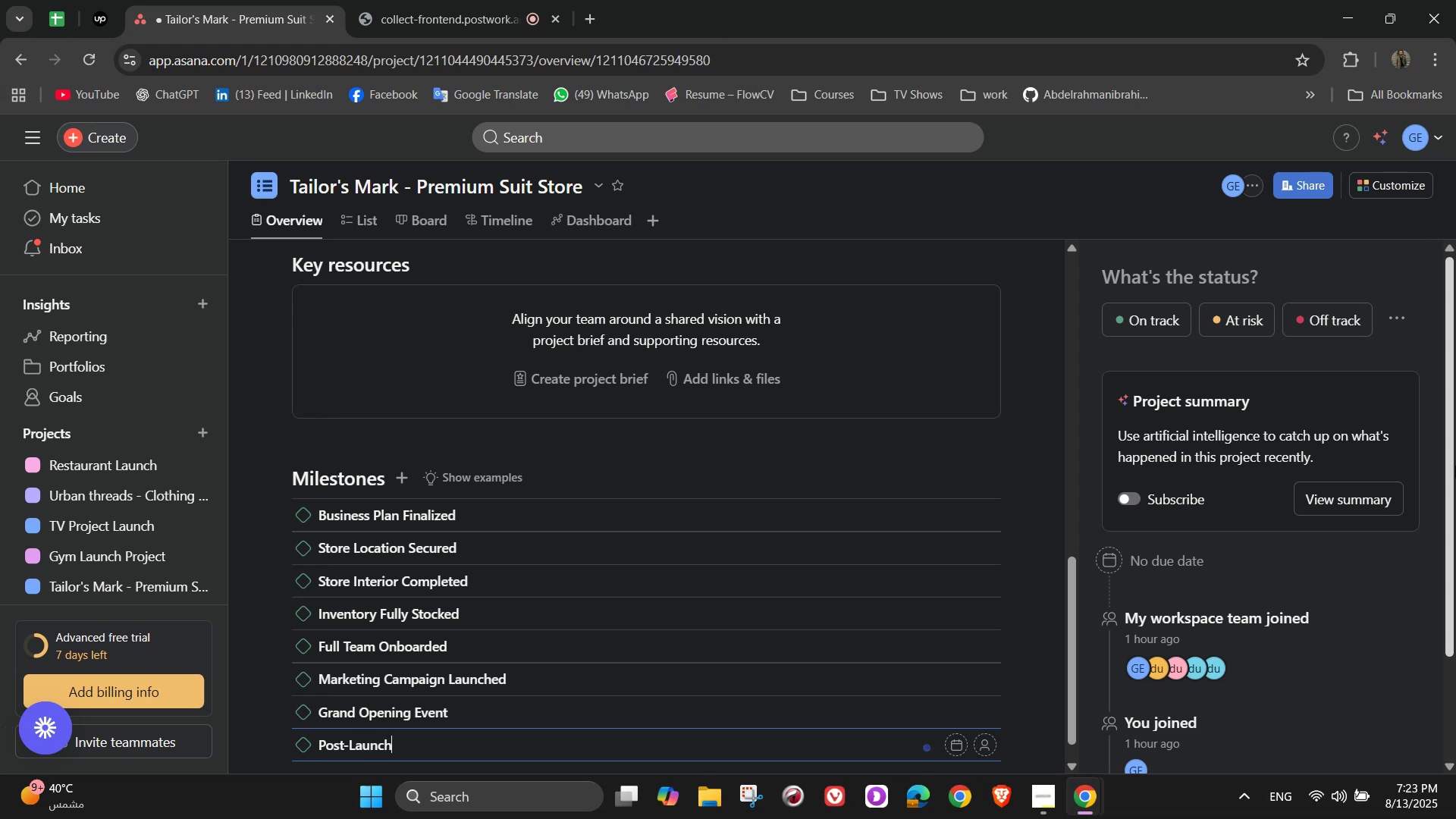 
type( Review)
 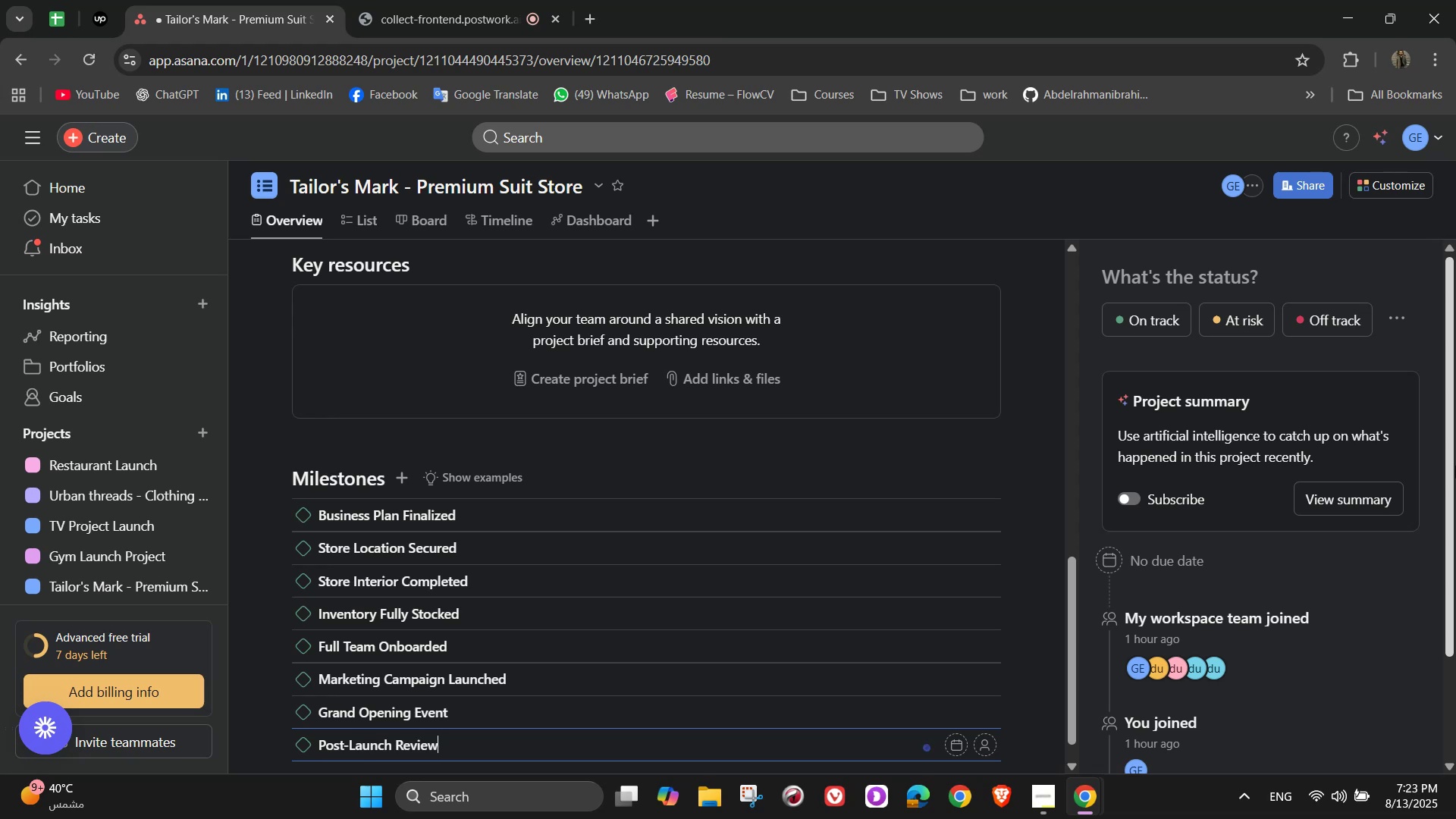 
wait(10.08)
 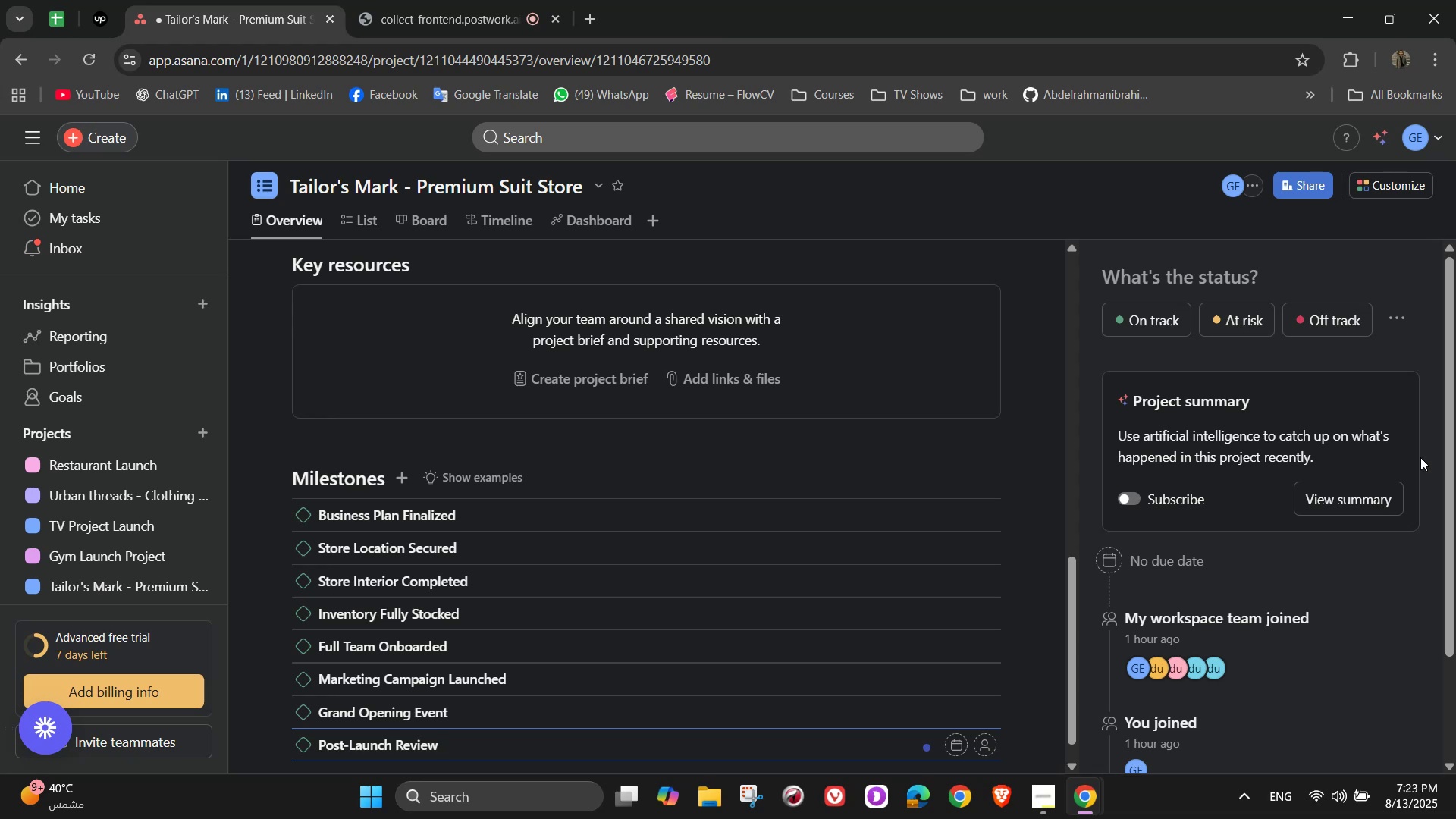 
mouse_move([309, 532])
 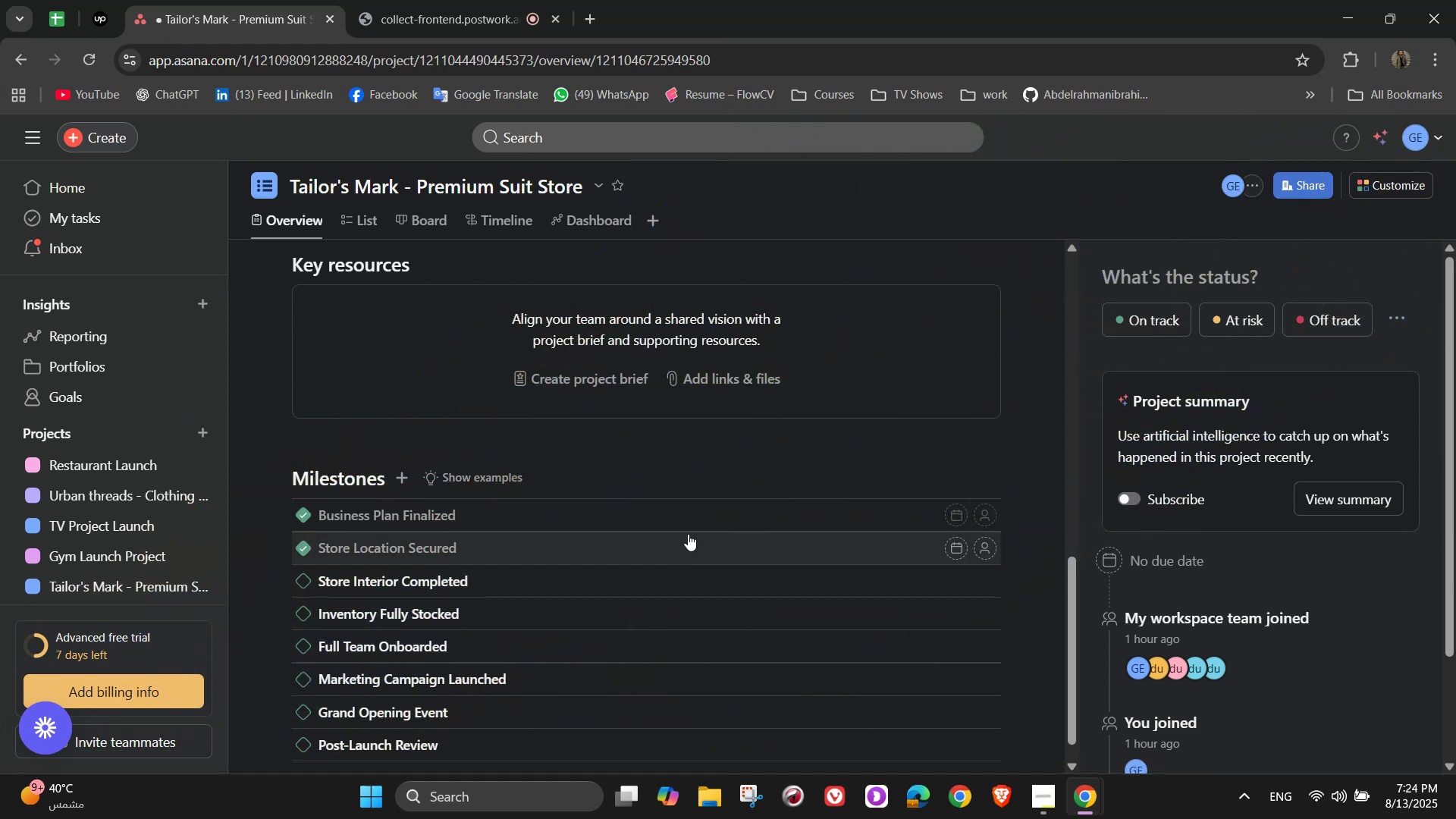 
scroll: coordinate [751, 588], scroll_direction: up, amount: 2.0
 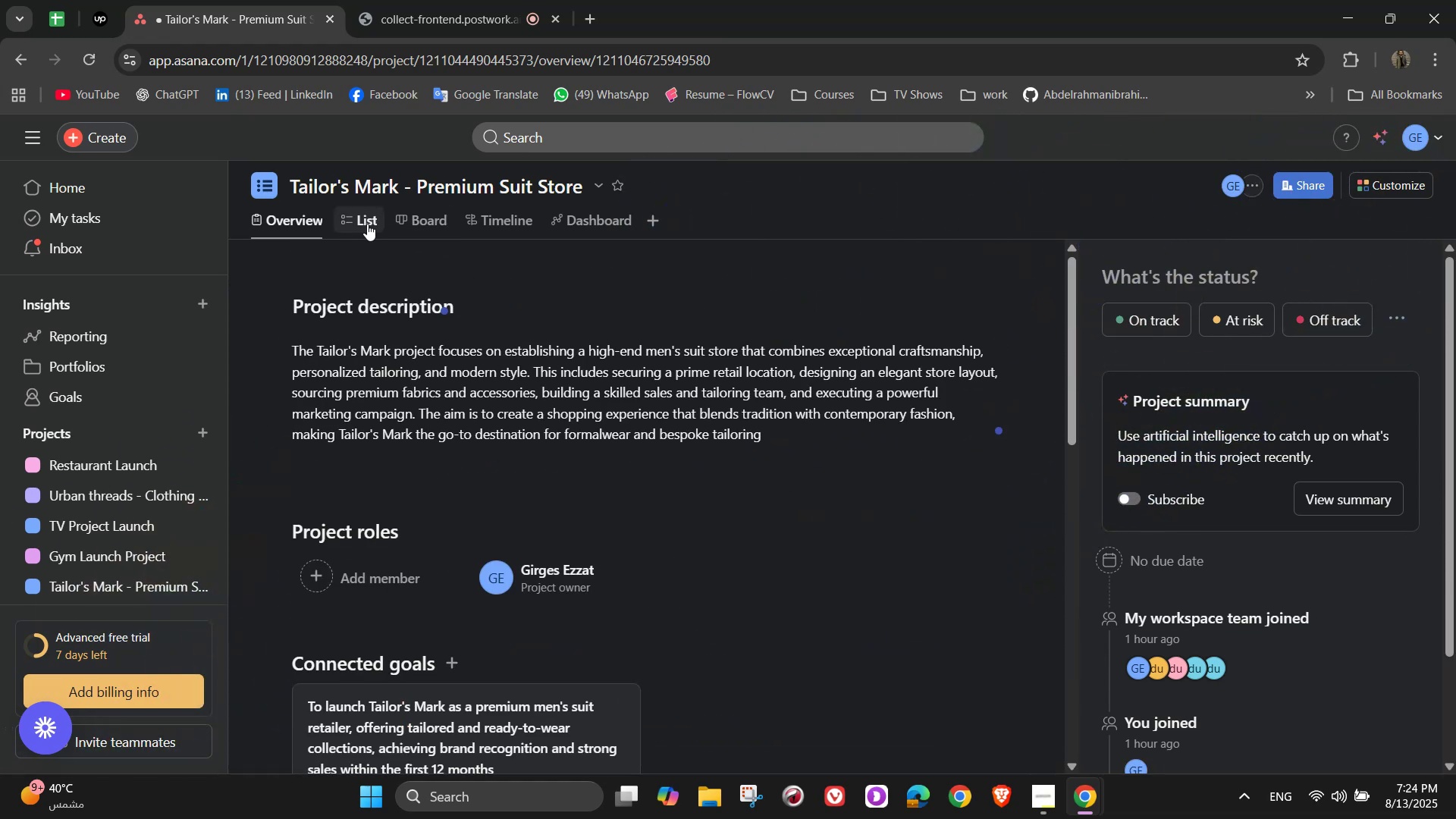 
left_click([347, 223])
 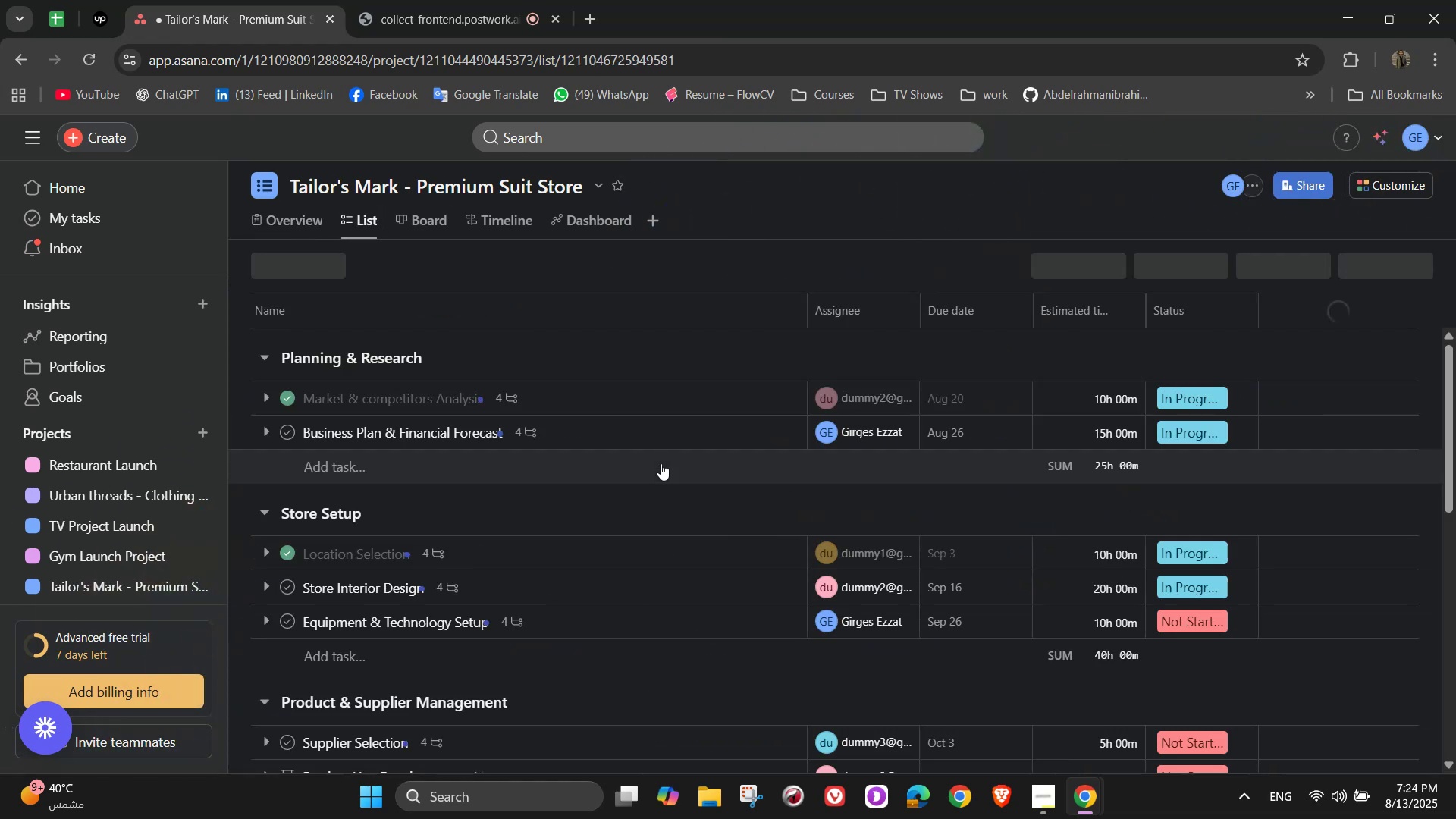 
scroll: coordinate [661, 467], scroll_direction: up, amount: 2.0
 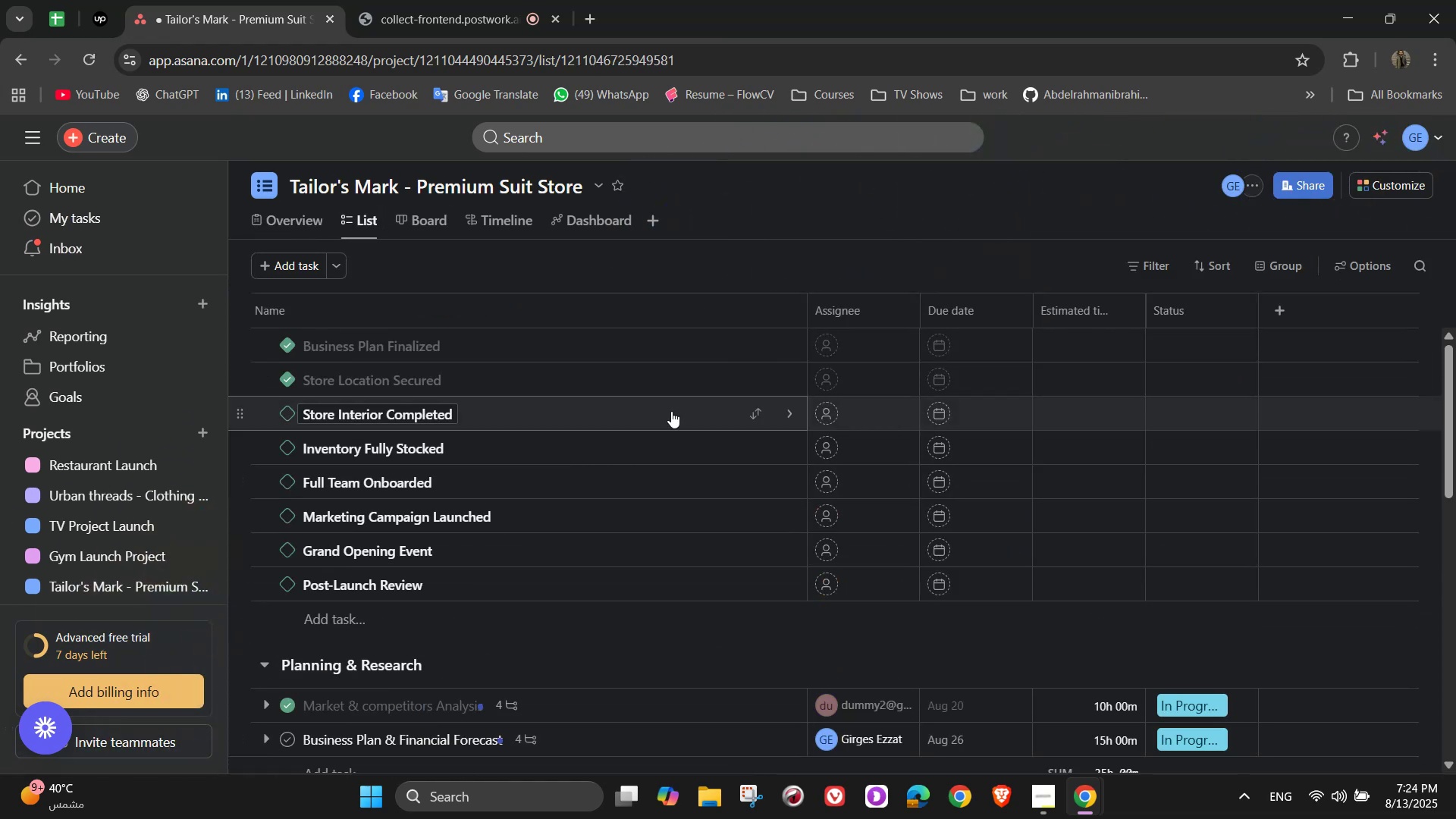 